 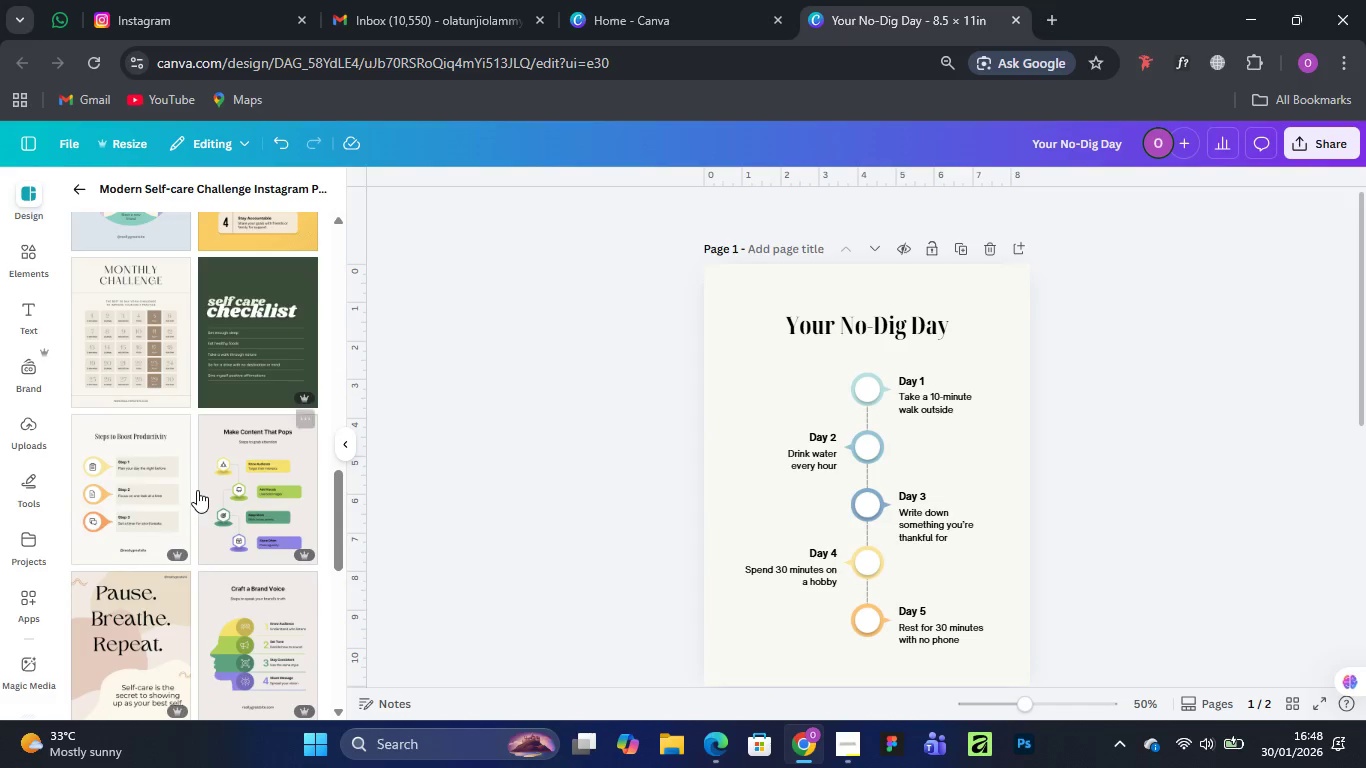 
scroll: coordinate [202, 599], scroll_direction: down, amount: 7.0
 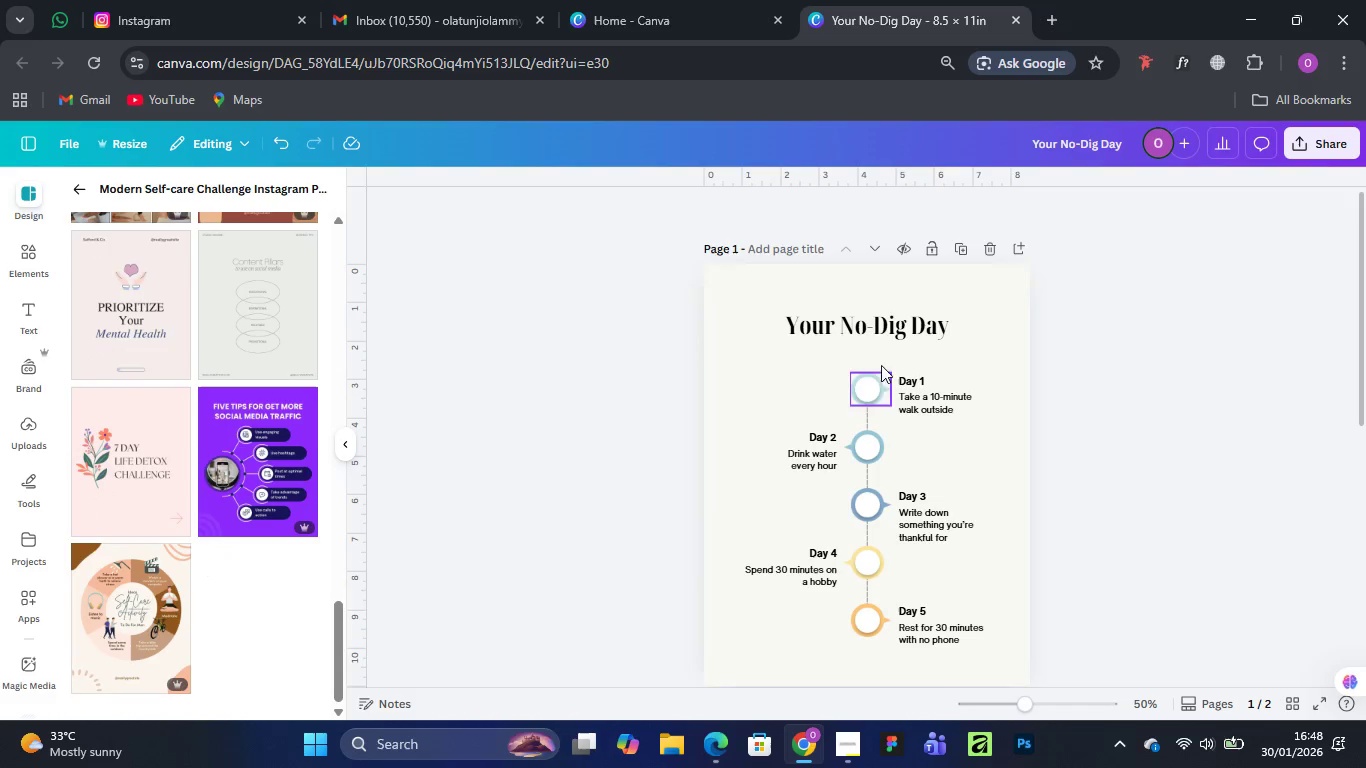 
wait(6.58)
 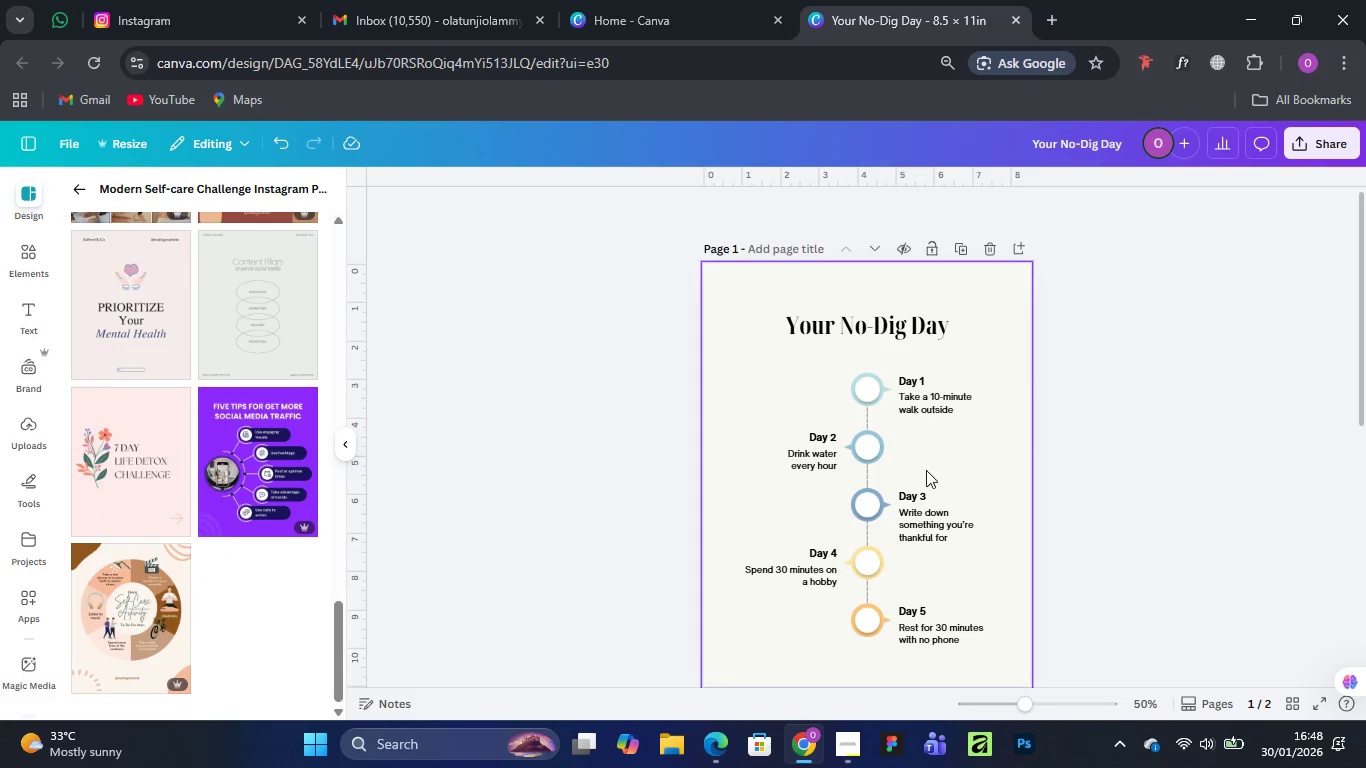 
scroll: coordinate [890, 531], scroll_direction: none, amount: 0.0
 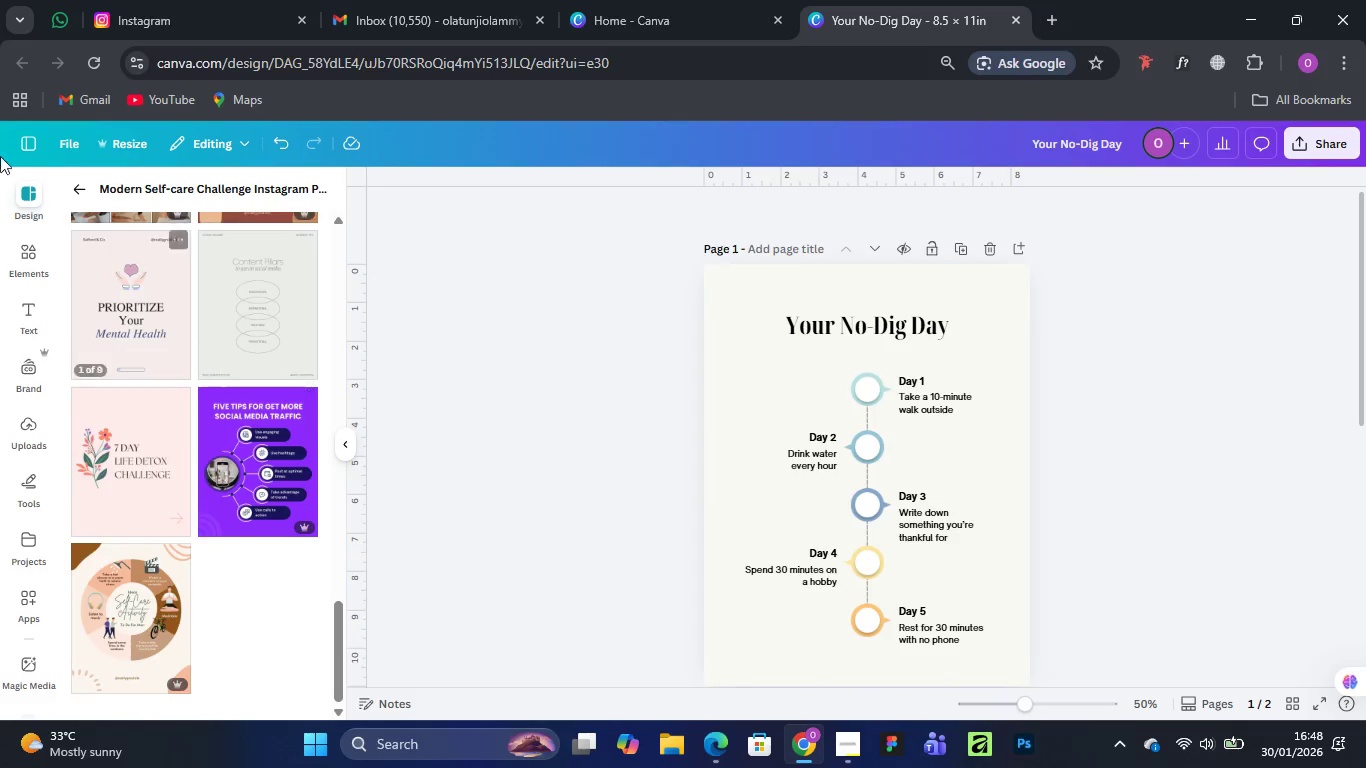 
left_click([31, 255])
 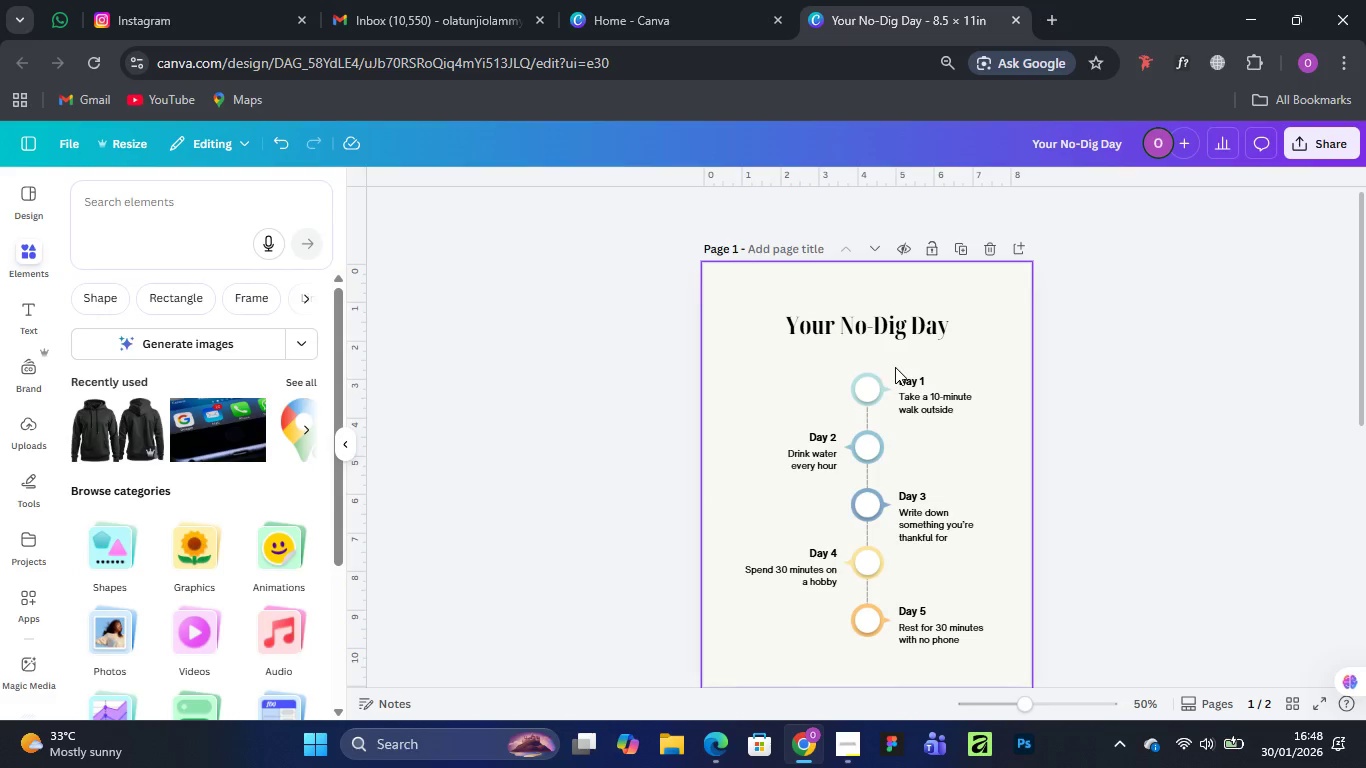 
hold_key(key=ControlLeft, duration=1.5)
 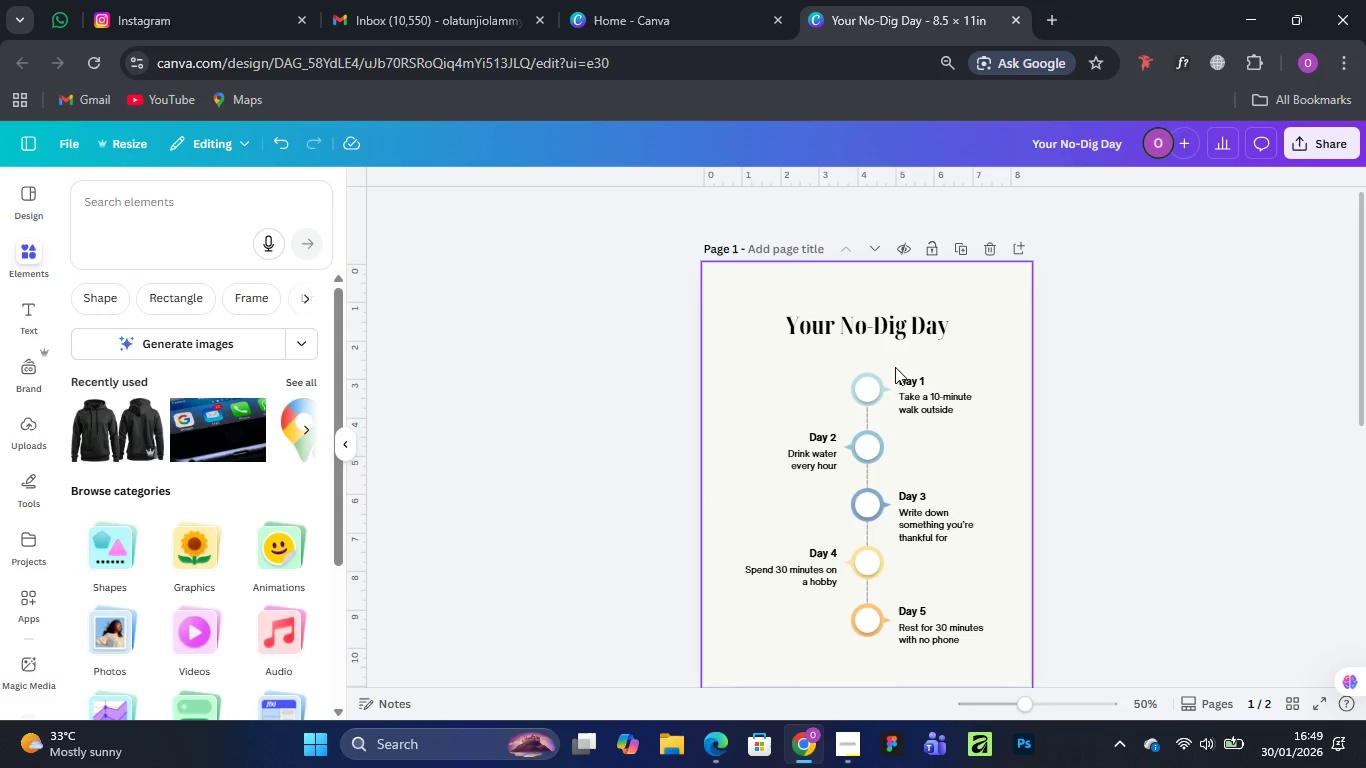 
key(Control+V)
 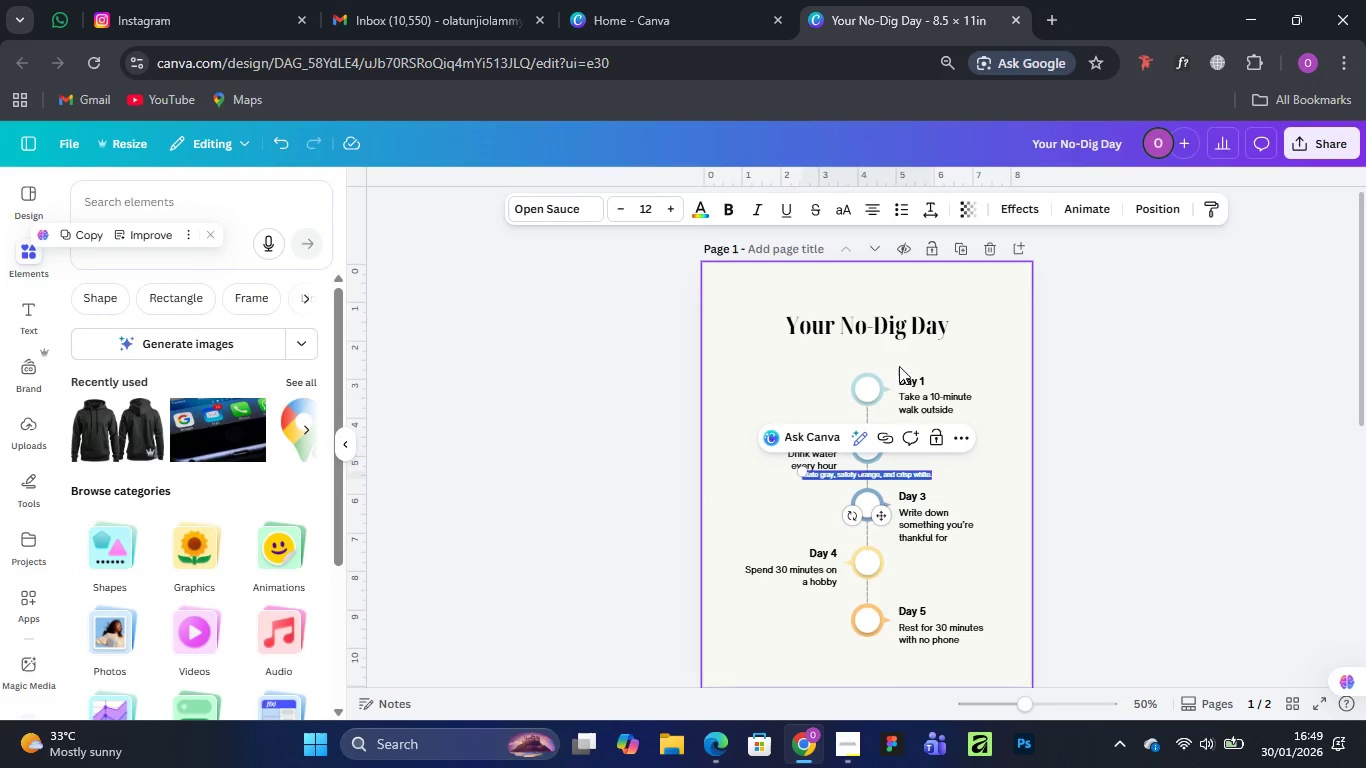 
left_click([977, 492])
 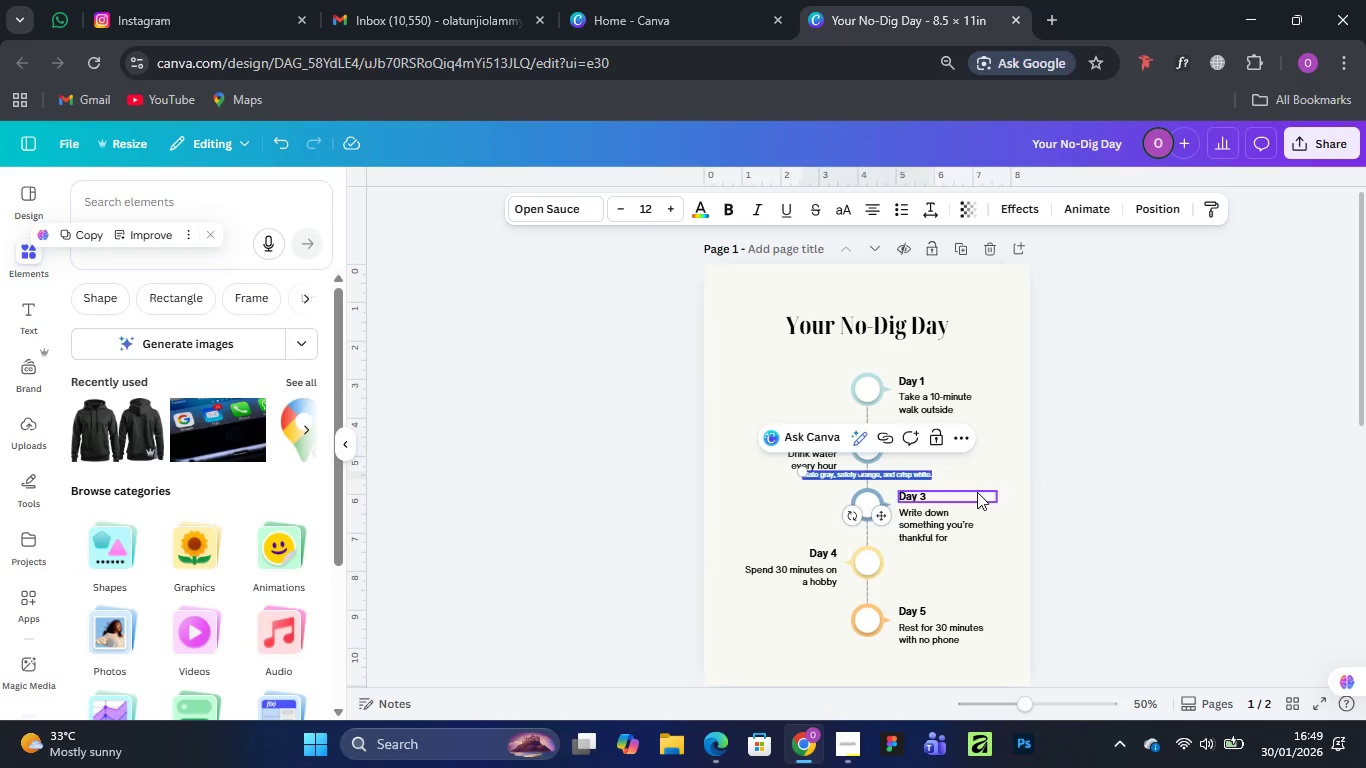 
left_click([1000, 575])
 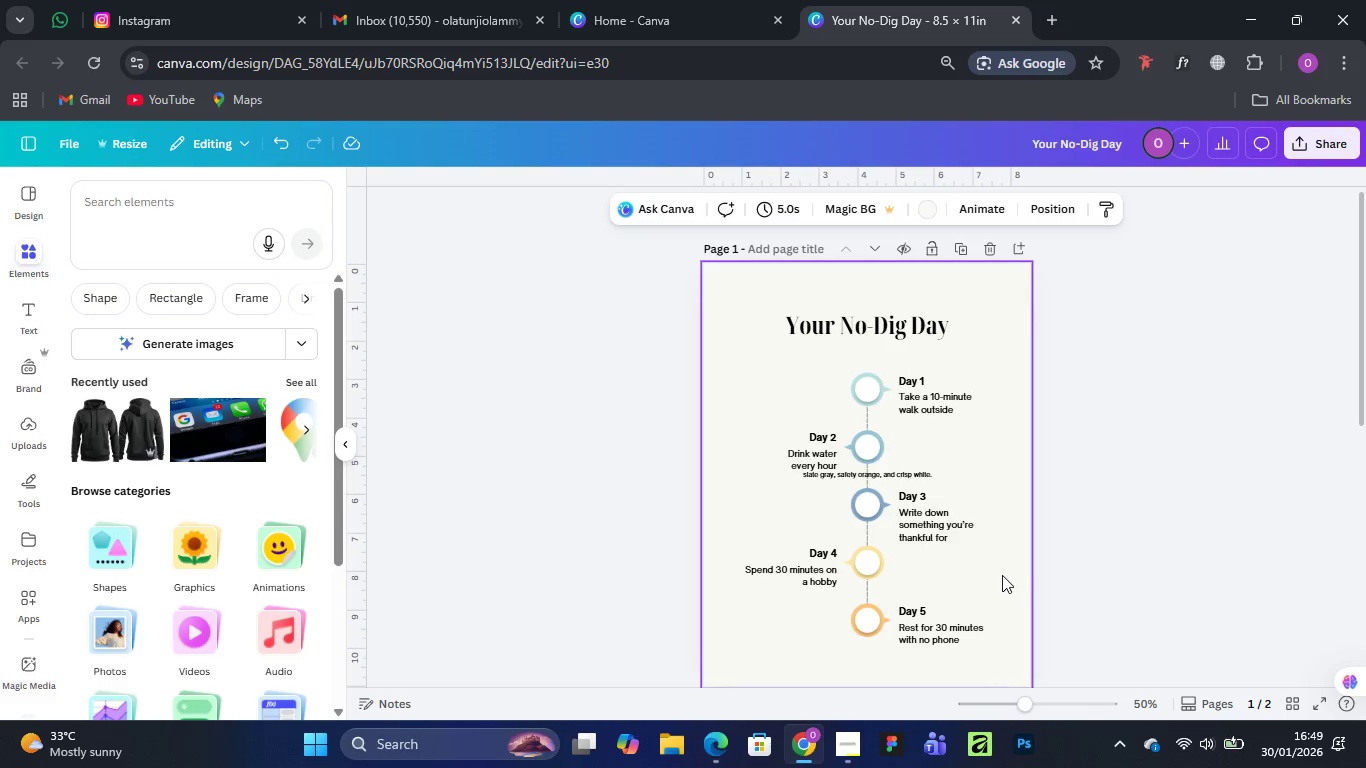 
left_click([1001, 574])
 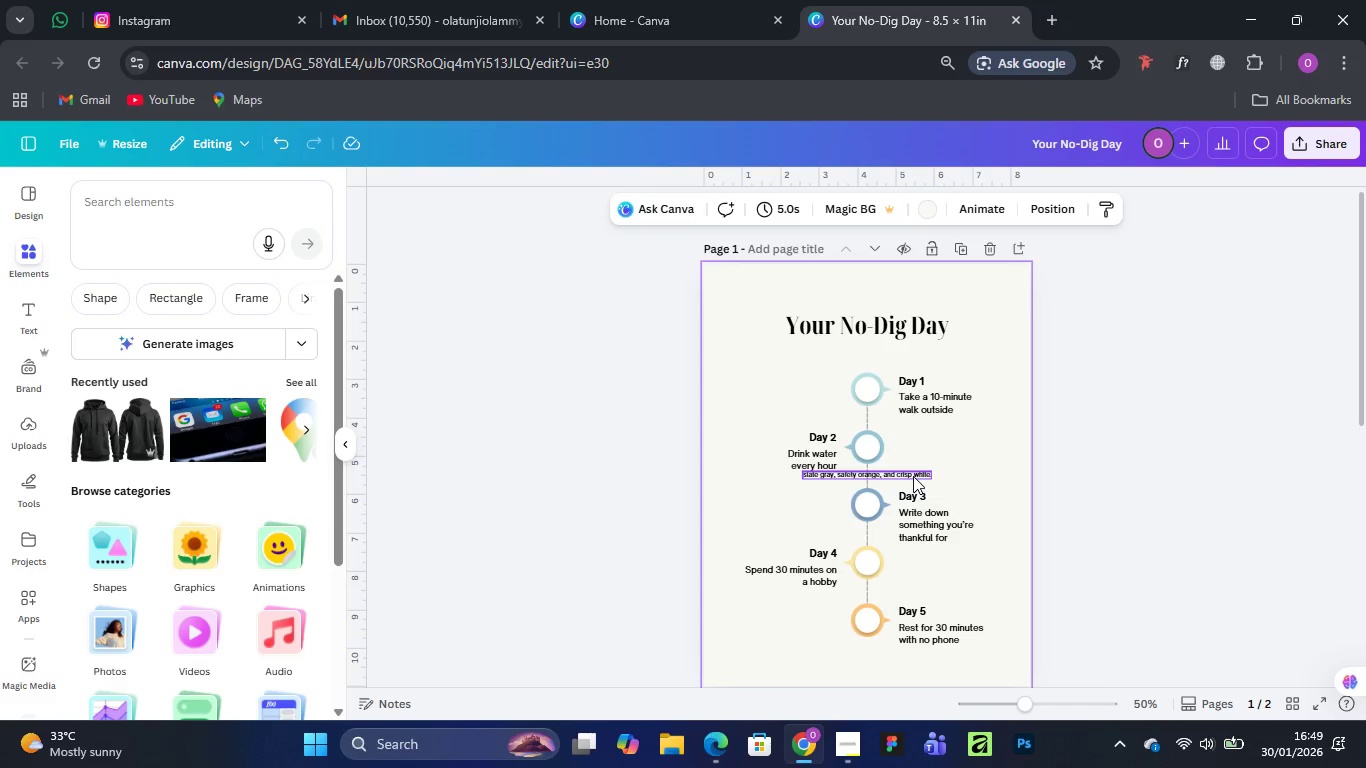 
left_click_drag(start_coordinate=[913, 476], to_coordinate=[922, 357])
 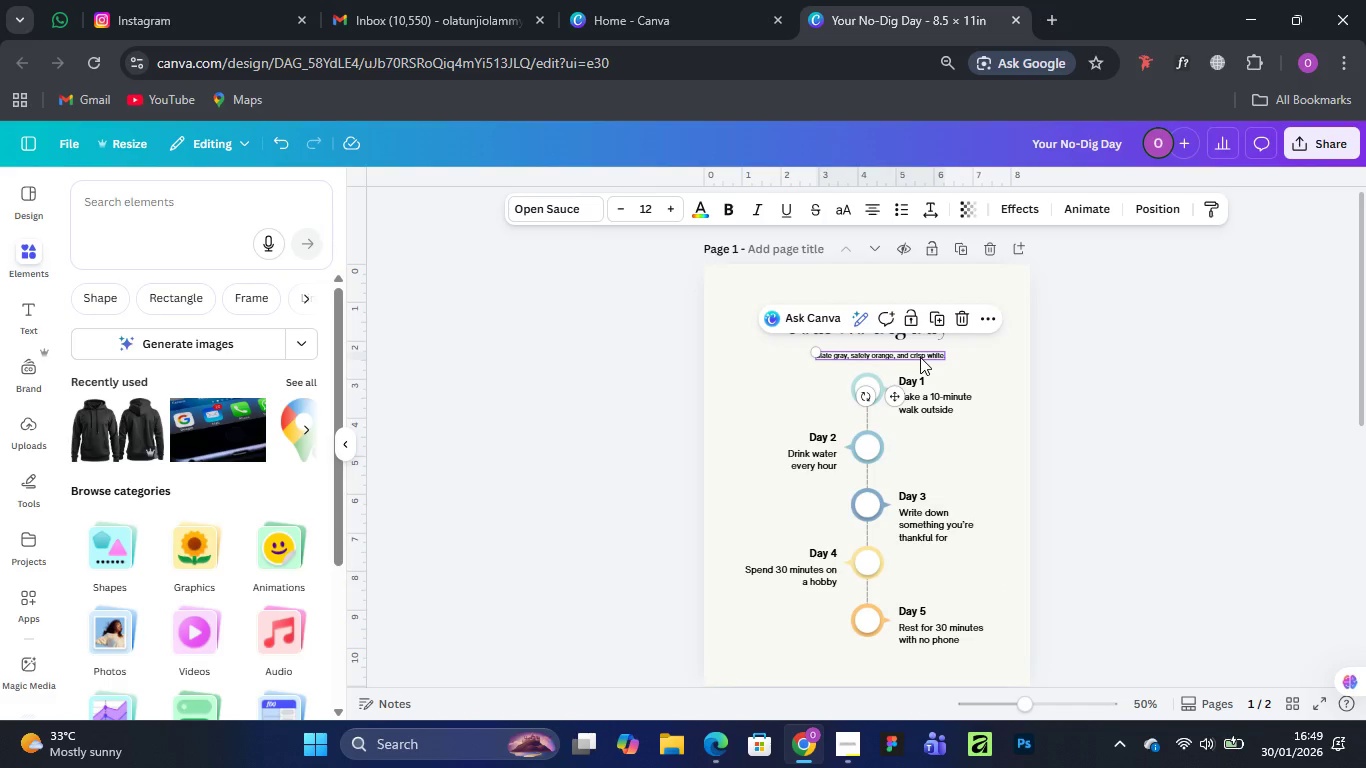 
key(Control+Equal)
 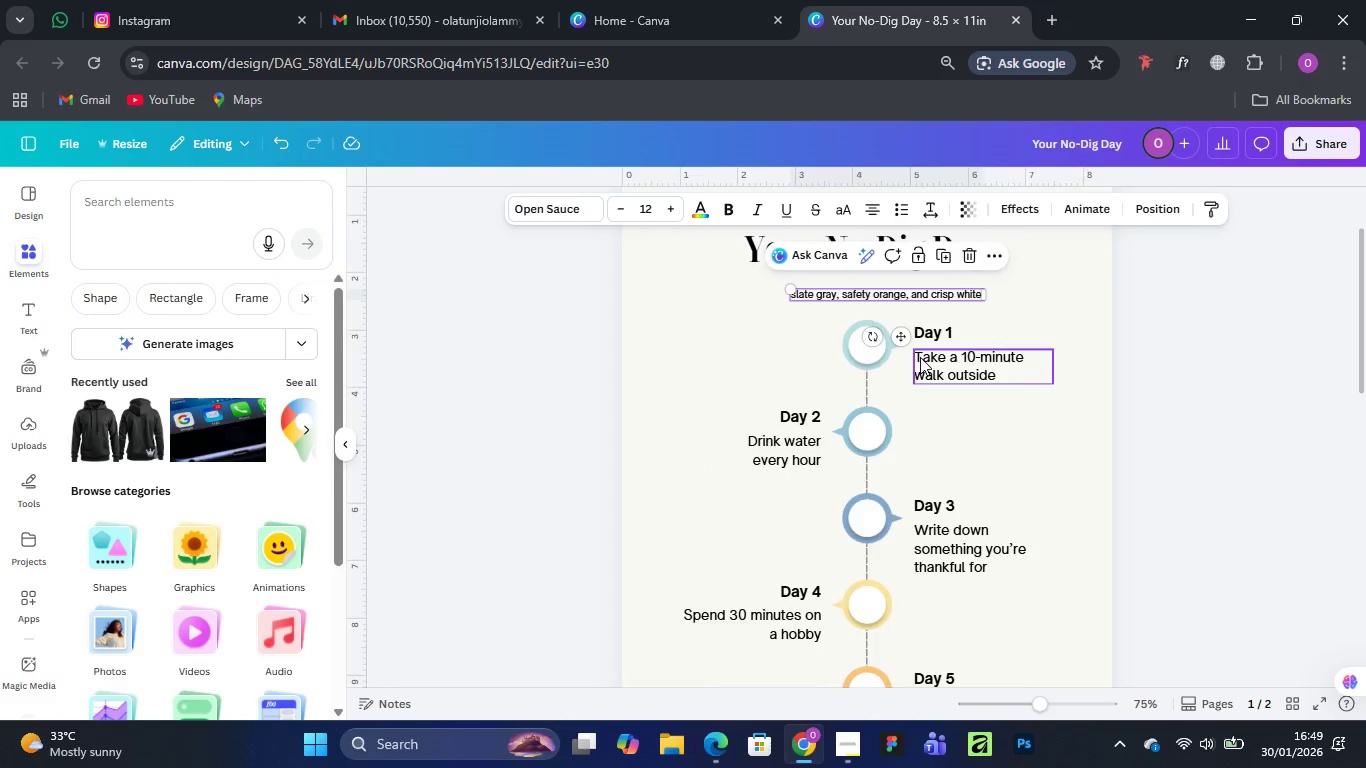 
key(Control+Equal)
 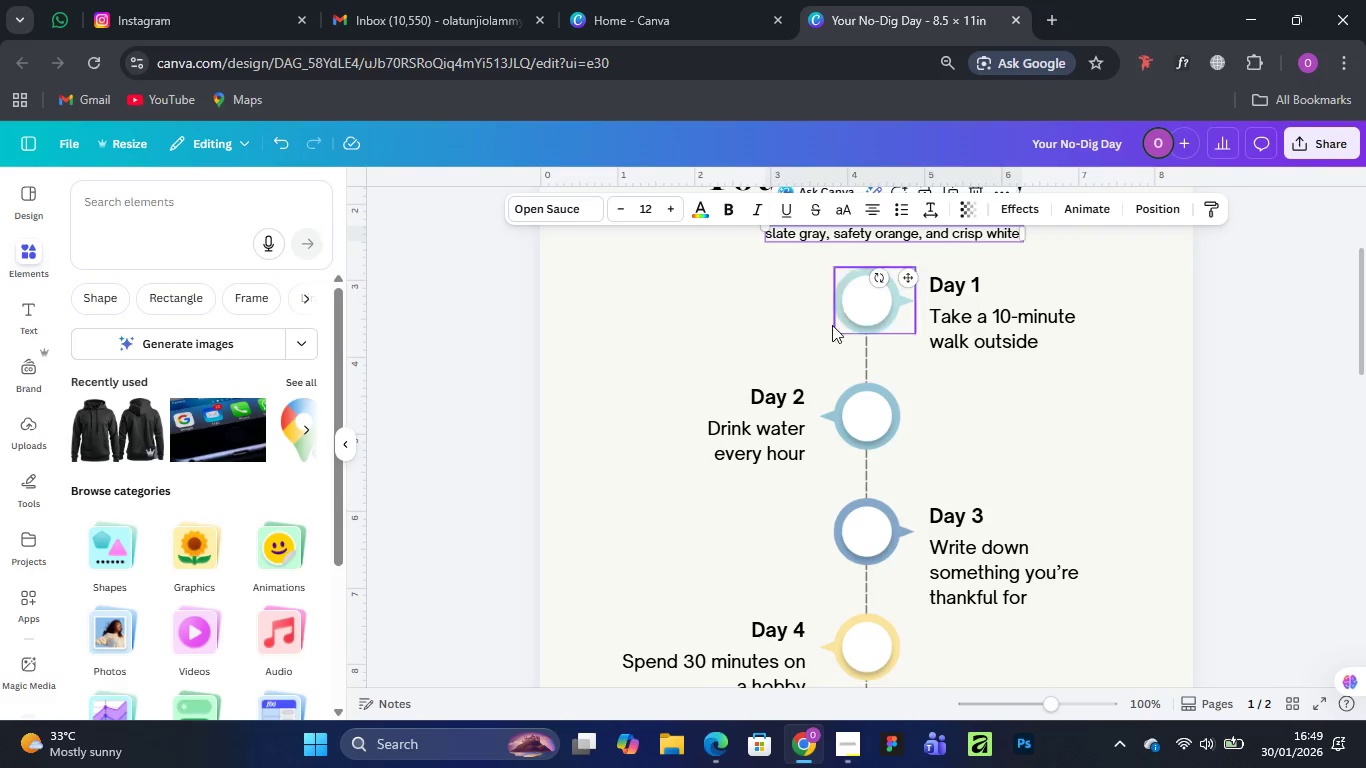 
scroll: coordinate [809, 464], scroll_direction: up, amount: 3.0
 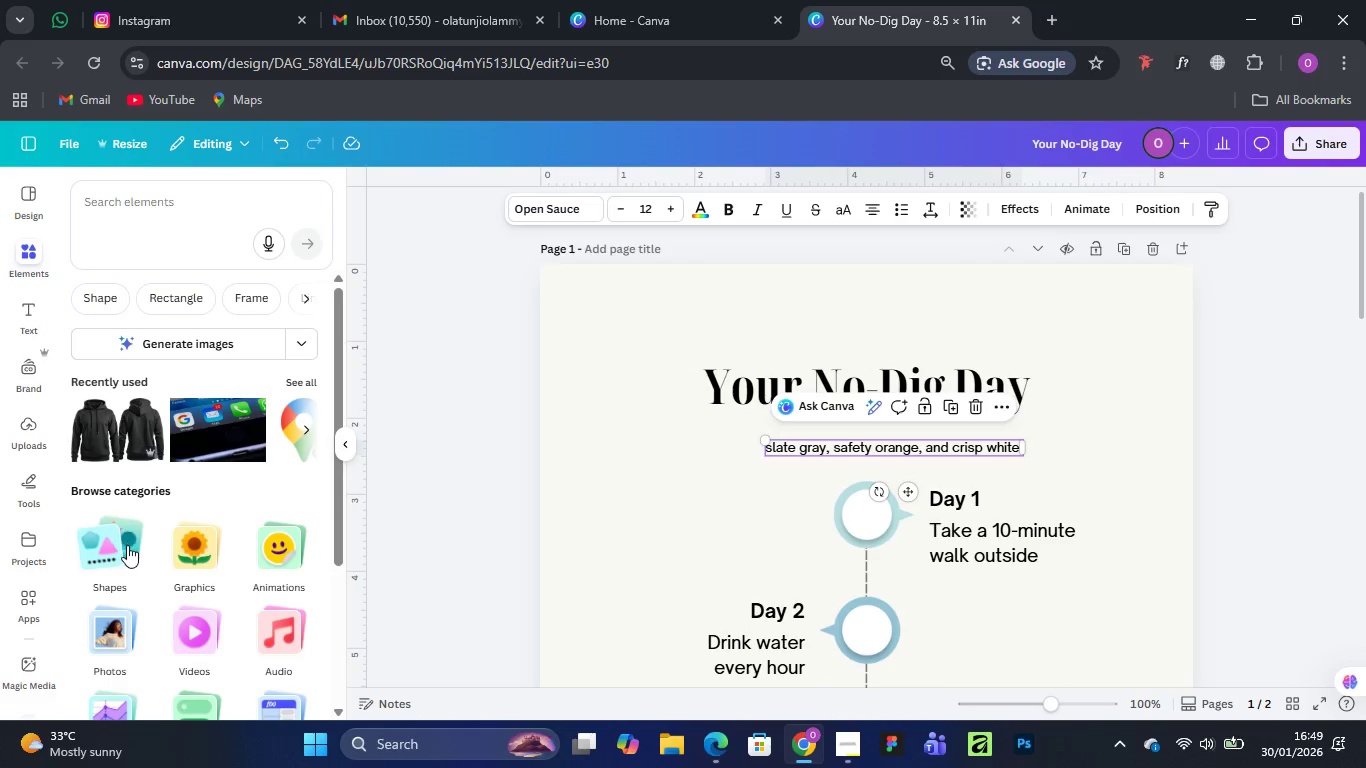 
left_click([111, 546])
 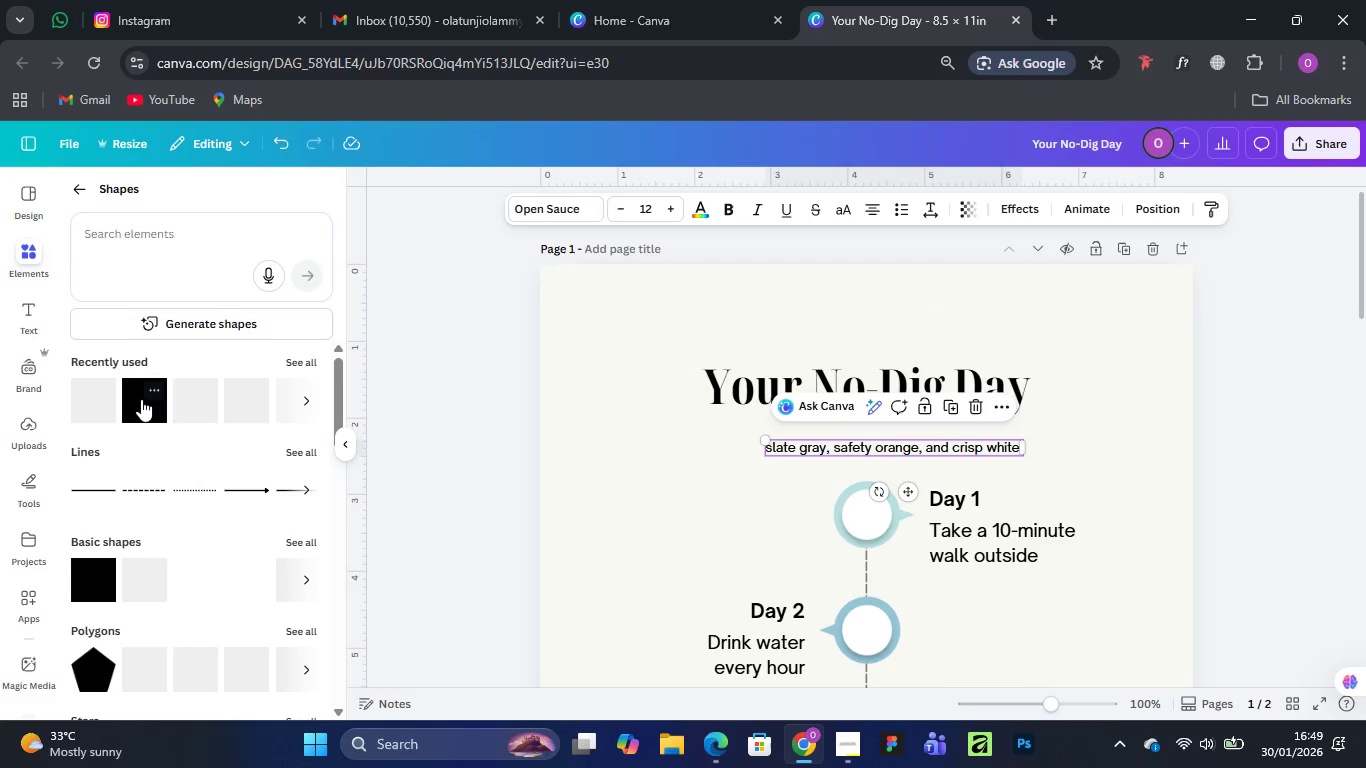 
left_click([141, 399])
 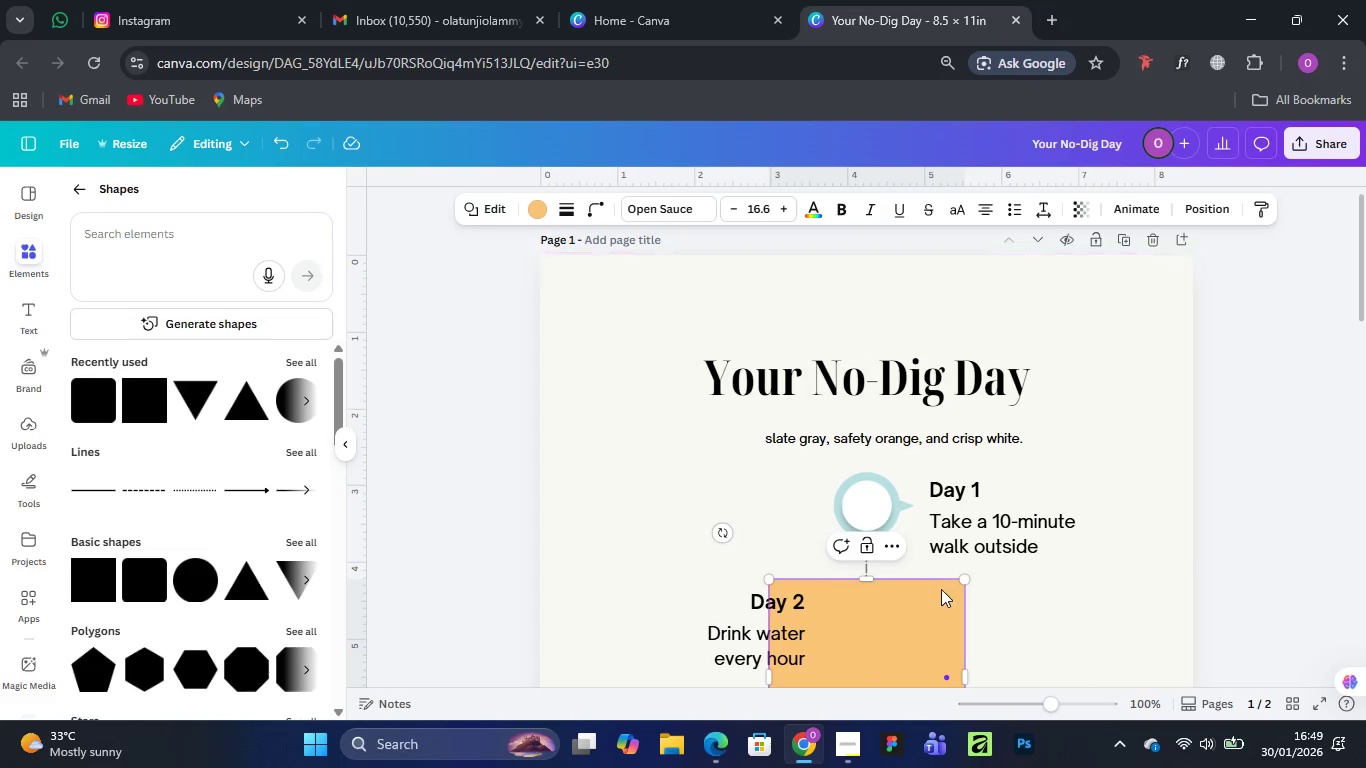 
left_click([1120, 600])
 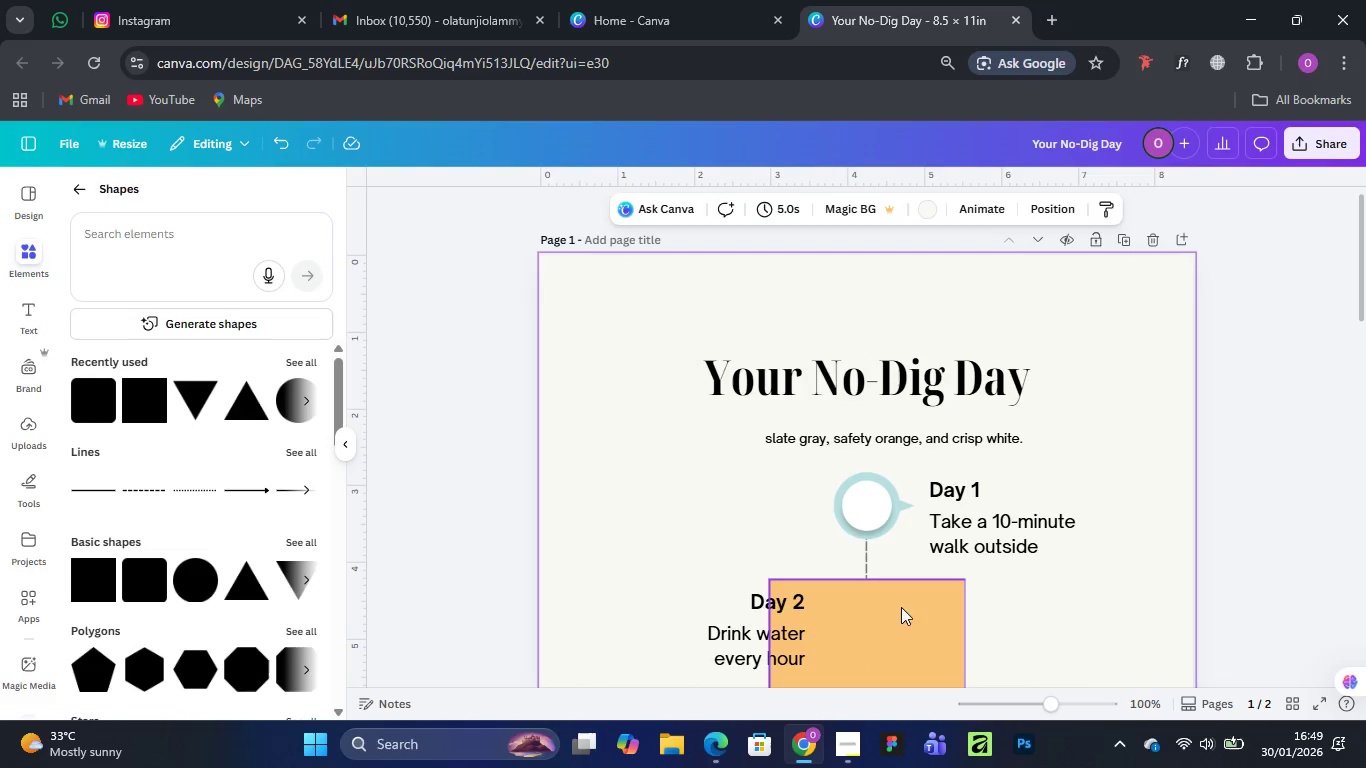 
left_click_drag(start_coordinate=[901, 607], to_coordinate=[688, 299])
 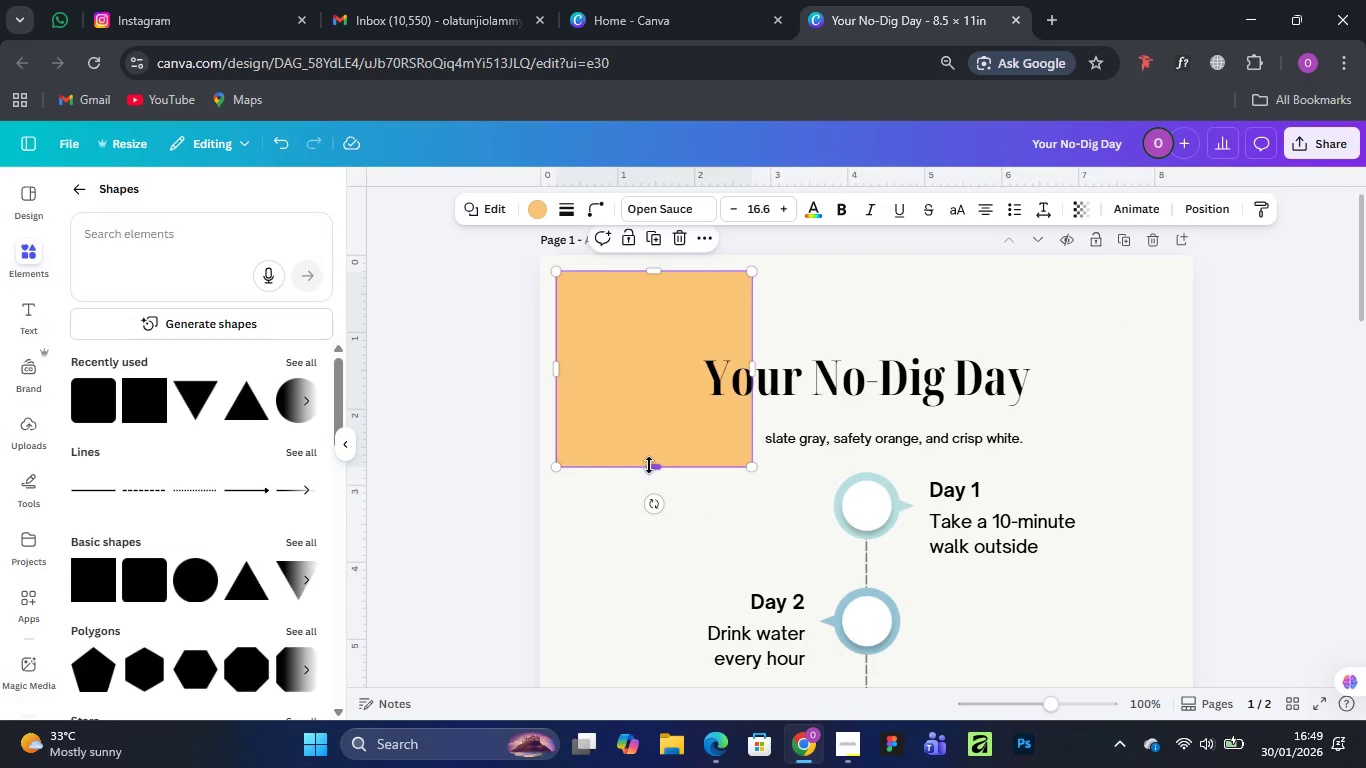 
left_click_drag(start_coordinate=[649, 464], to_coordinate=[651, 330])
 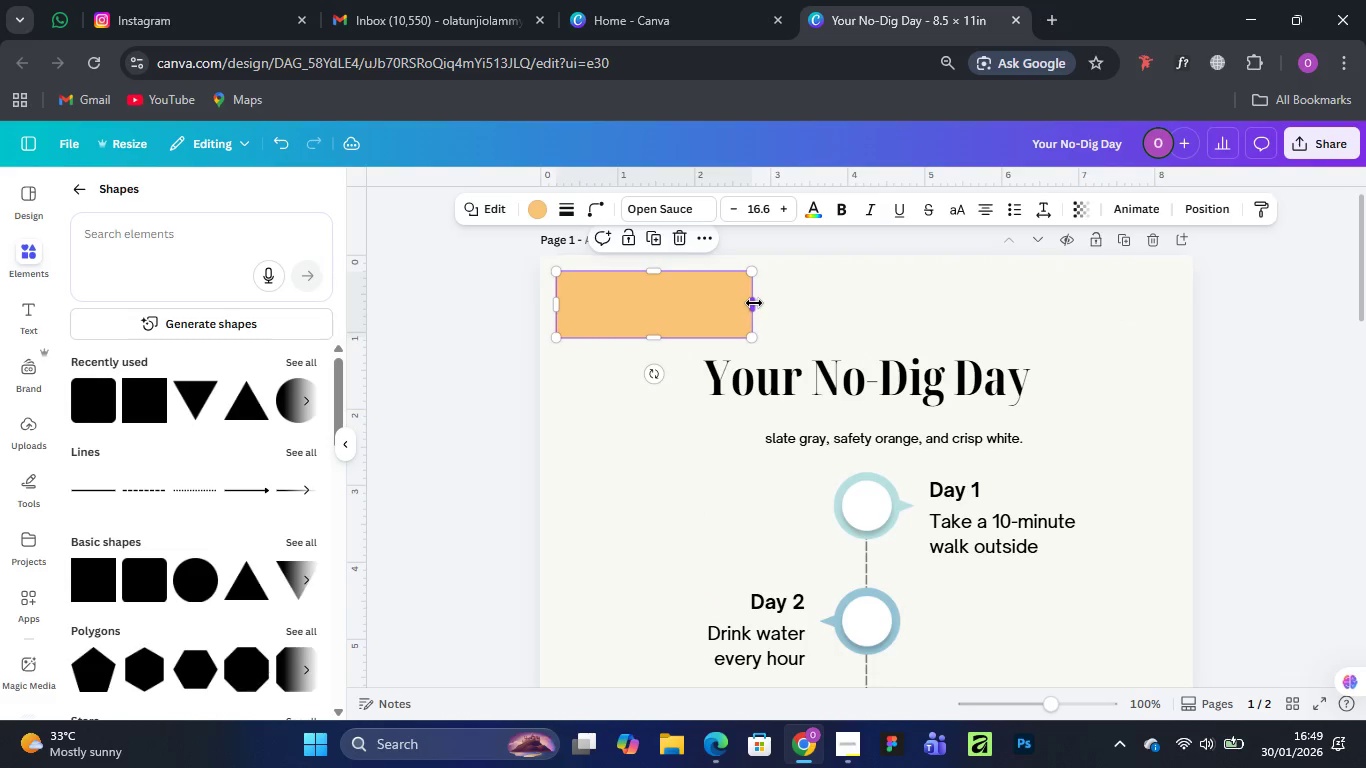 
left_click_drag(start_coordinate=[754, 303], to_coordinate=[692, 305])
 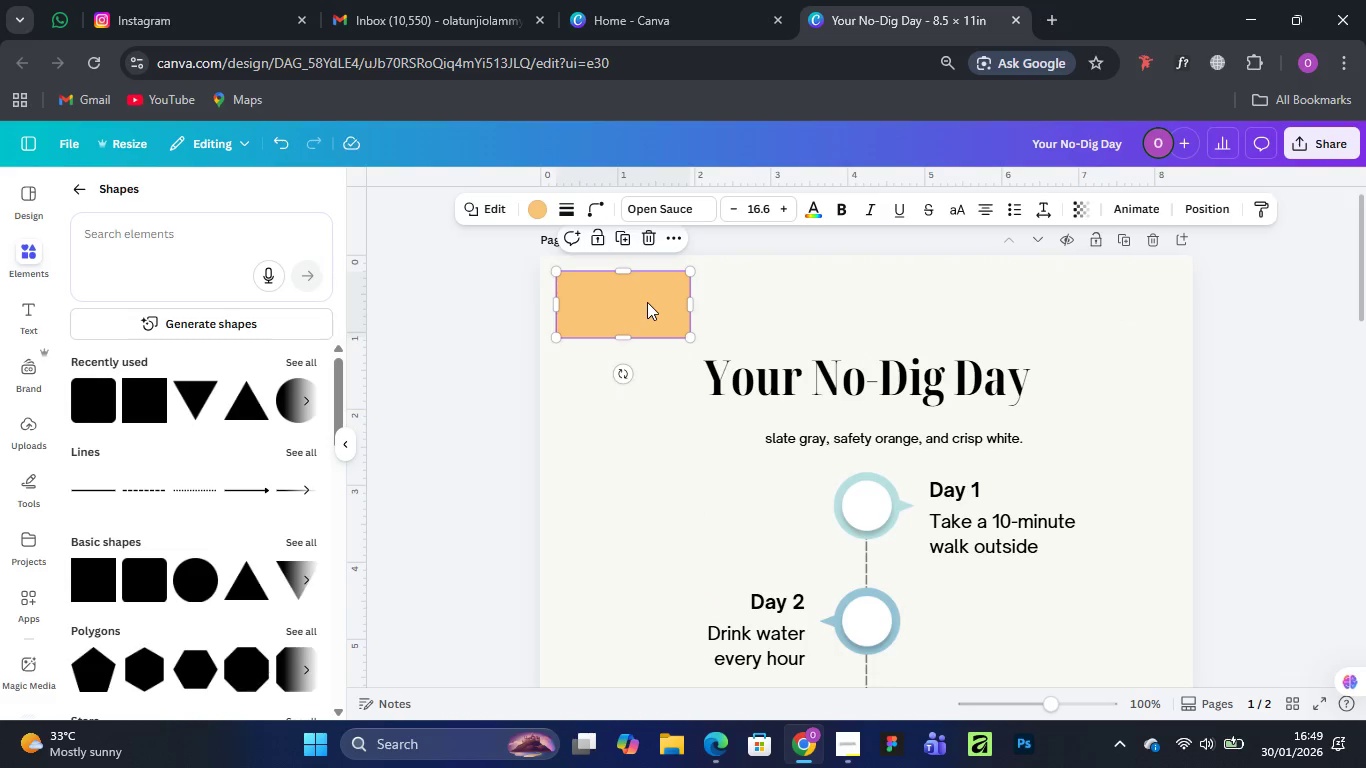 
hold_key(key=AltLeft, duration=1.53)
left_click_drag(start_coordinate=[647, 302], to_coordinate=[794, 303])
 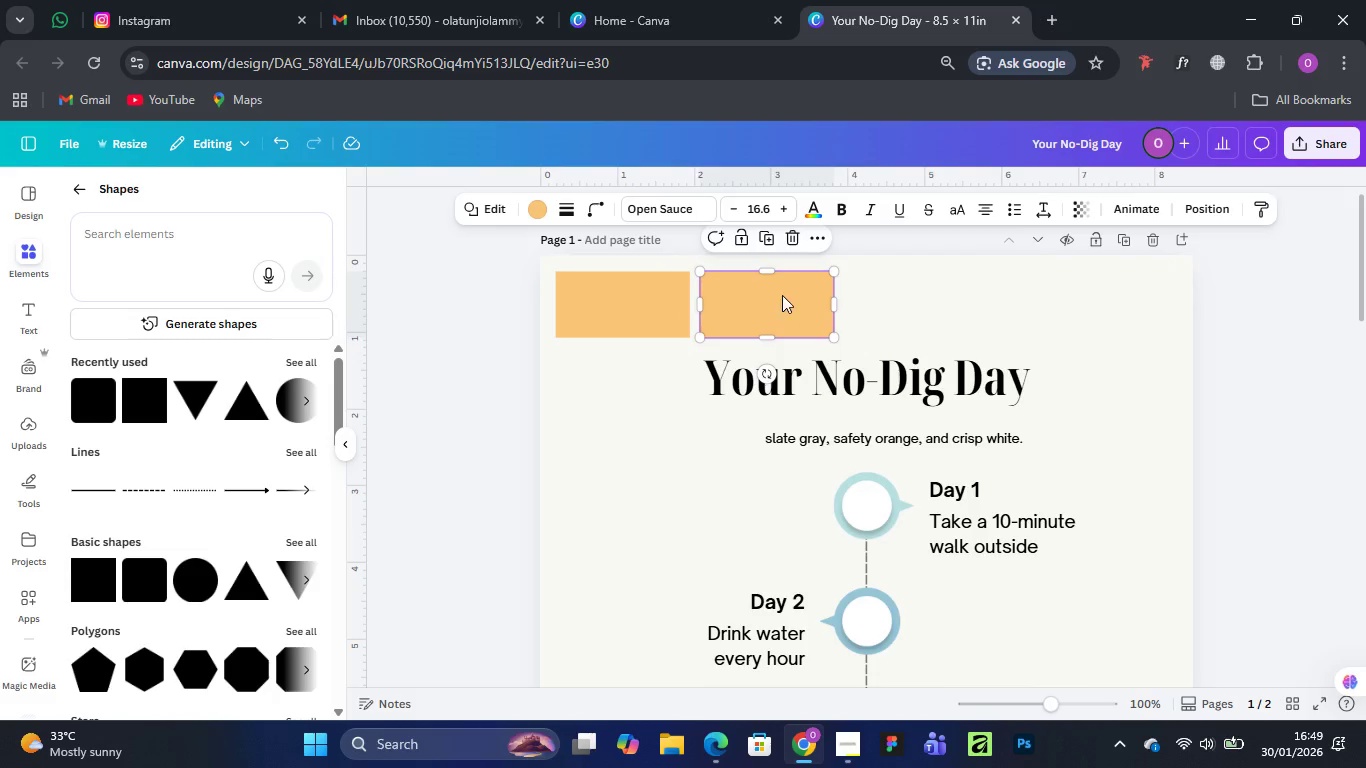 
hold_key(key=AltLeft, duration=0.61)
 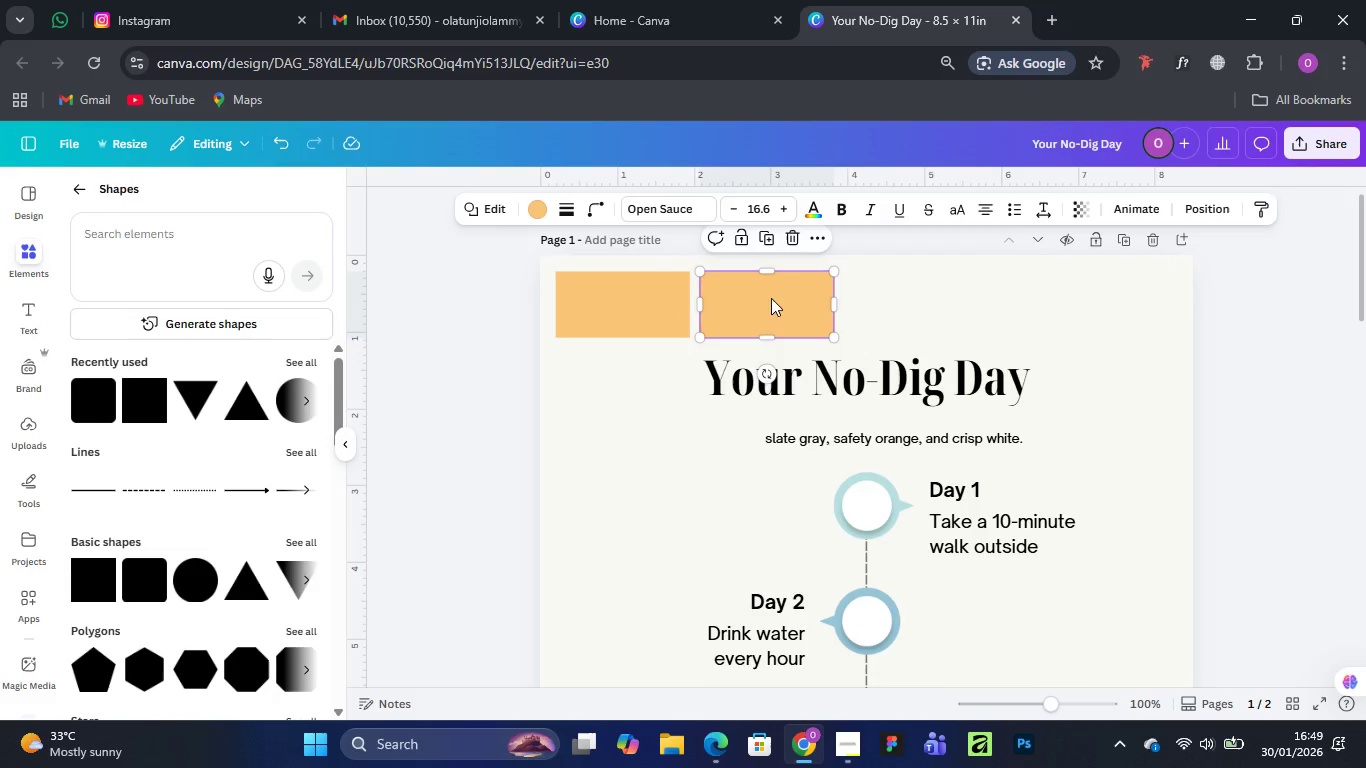 
hold_key(key=AltLeft, duration=1.48)
left_click_drag(start_coordinate=[771, 298], to_coordinate=[919, 300])
 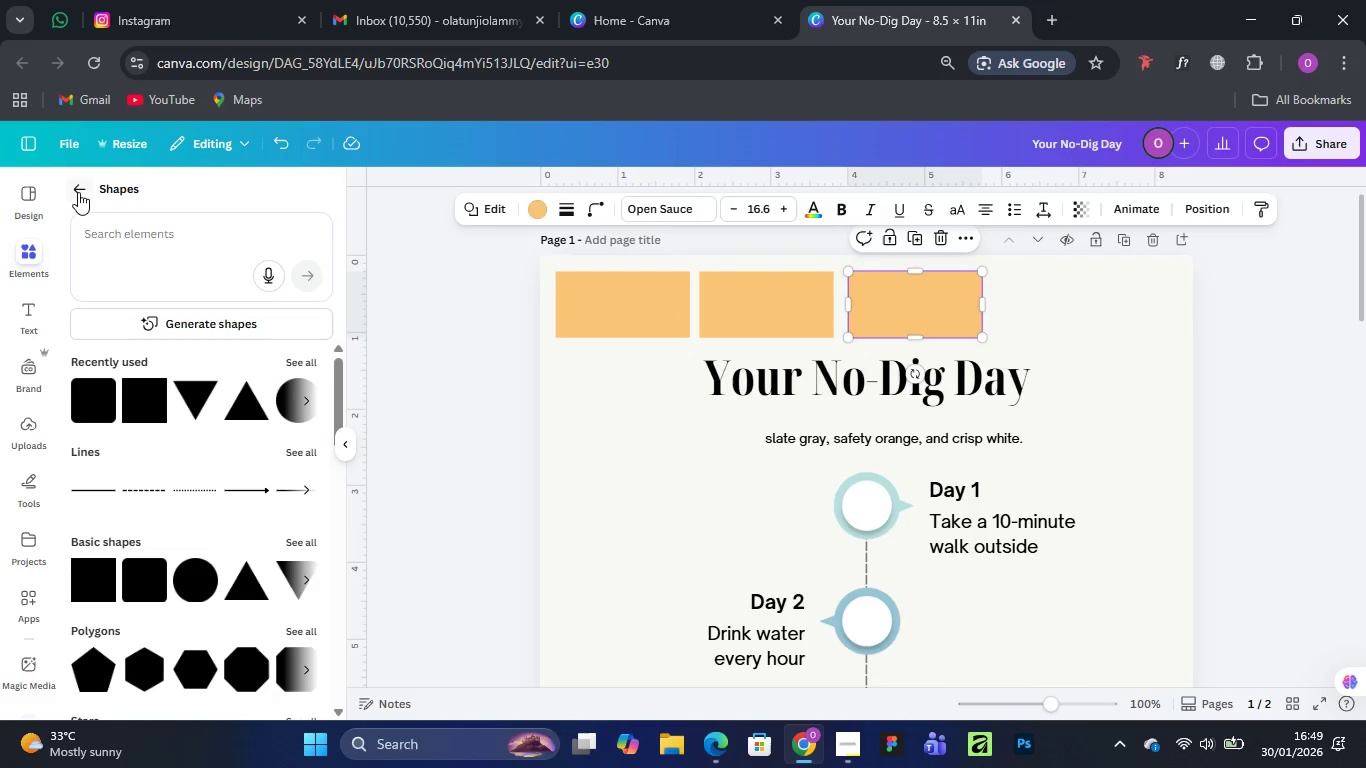 
left_click([79, 189])
 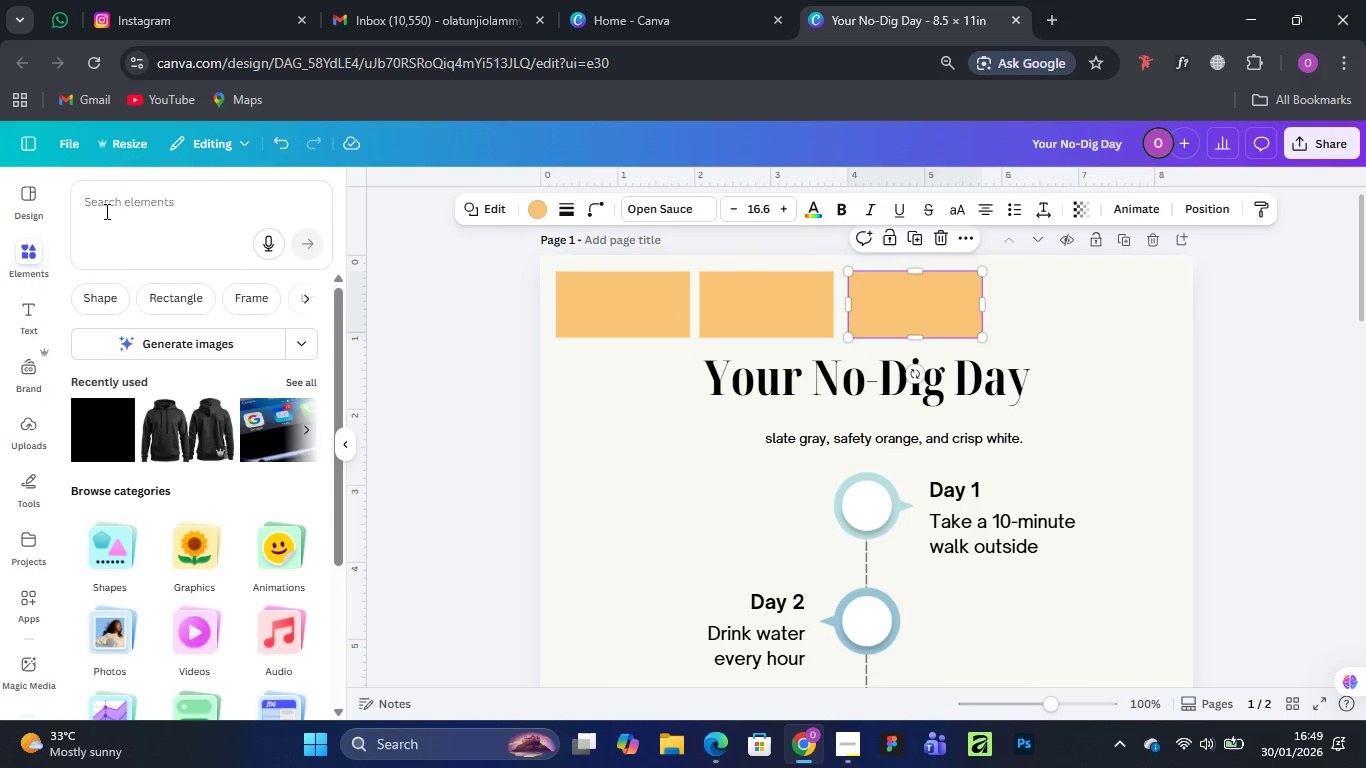 
left_click([107, 205])
 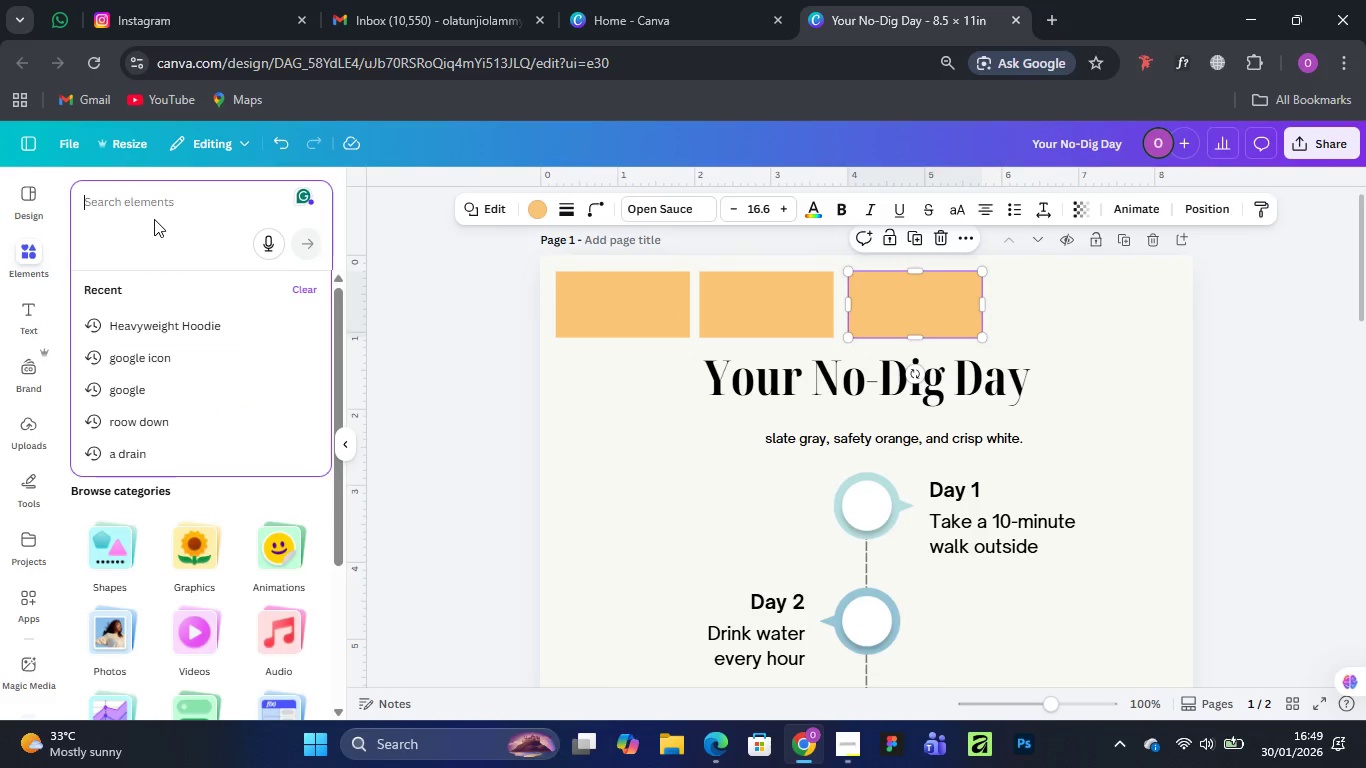 
type(slate gray)
 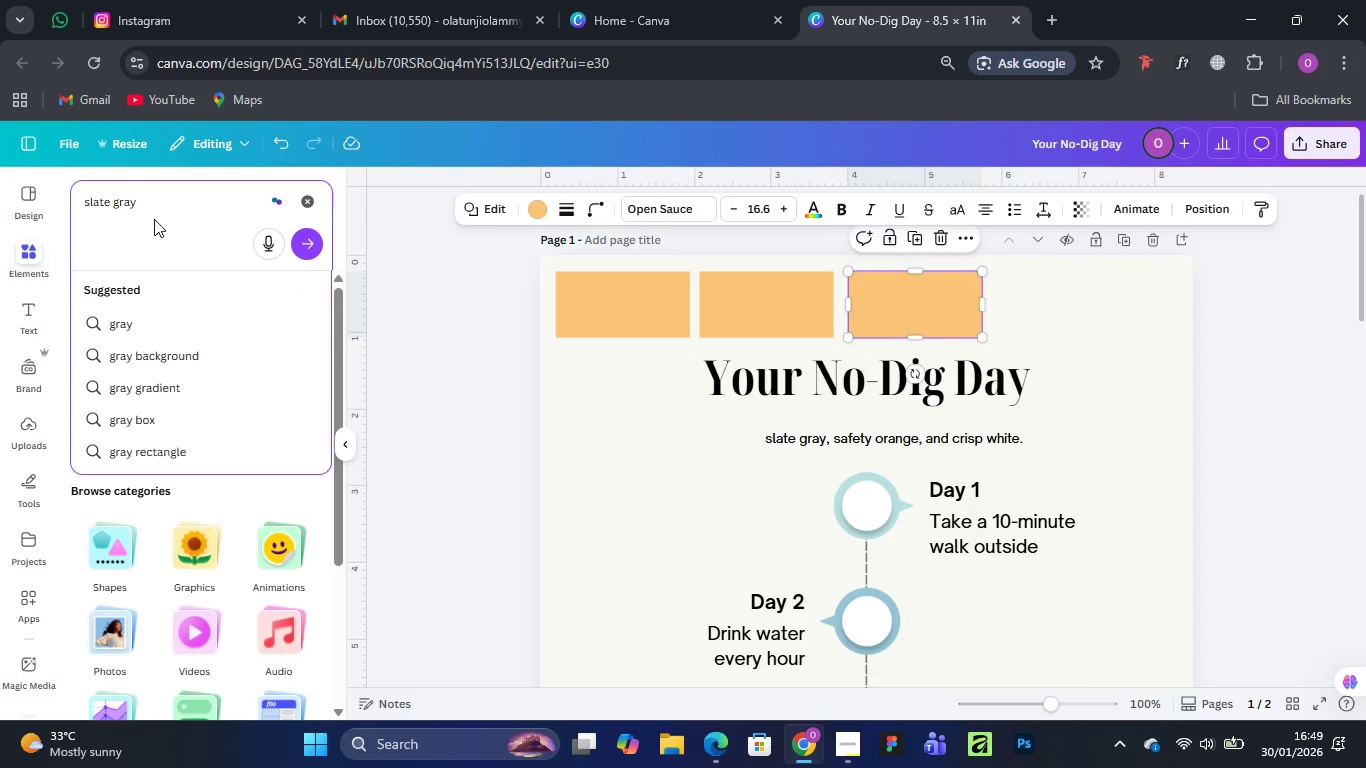 
key(Enter)
 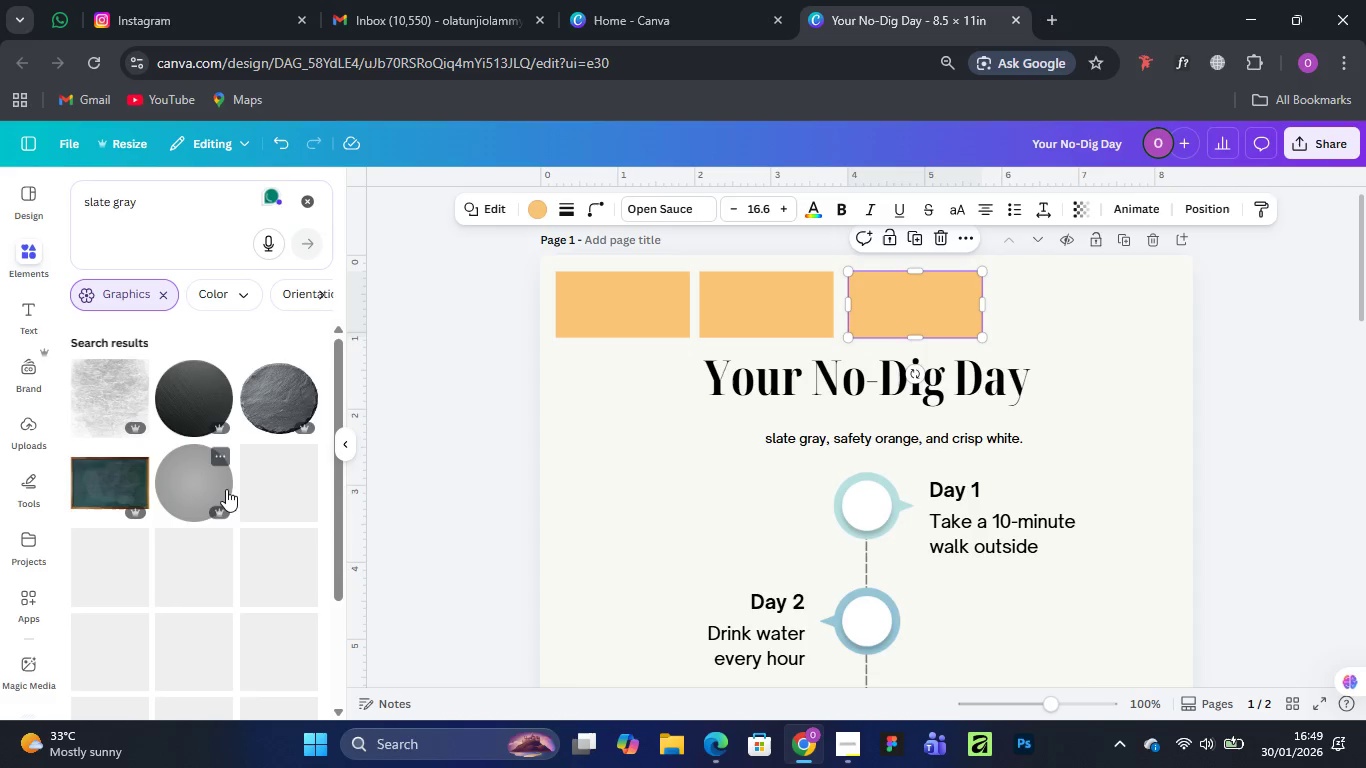 
wait(6.17)
 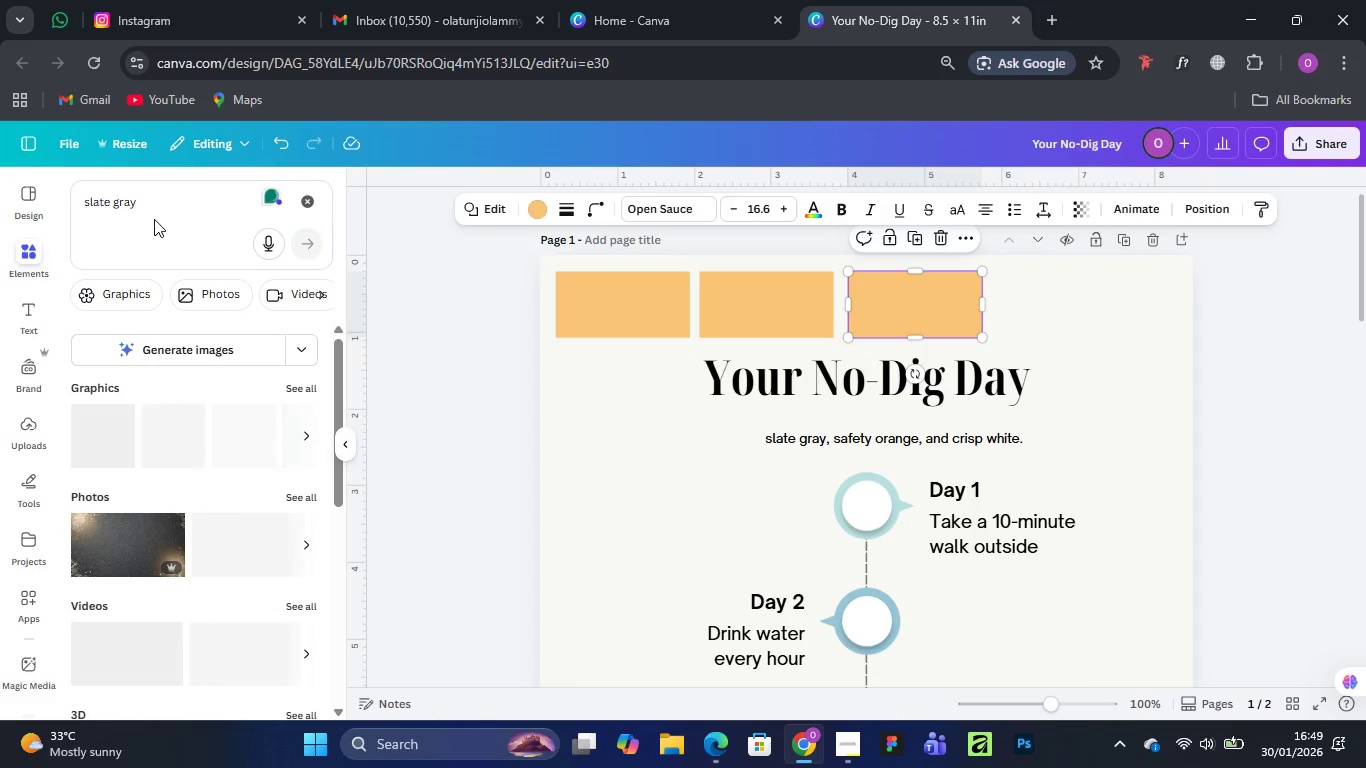 
left_click([176, 480])
 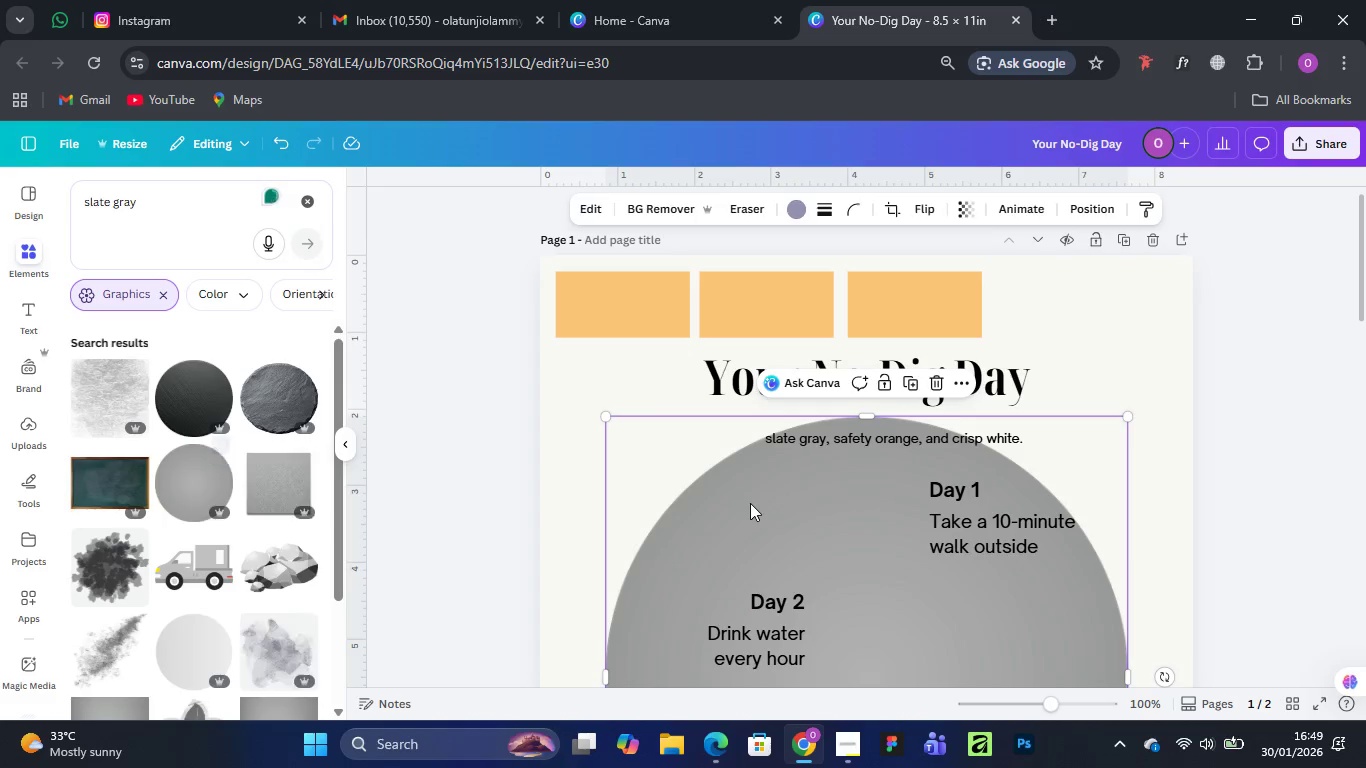 
left_click_drag(start_coordinate=[741, 510], to_coordinate=[547, 457])
 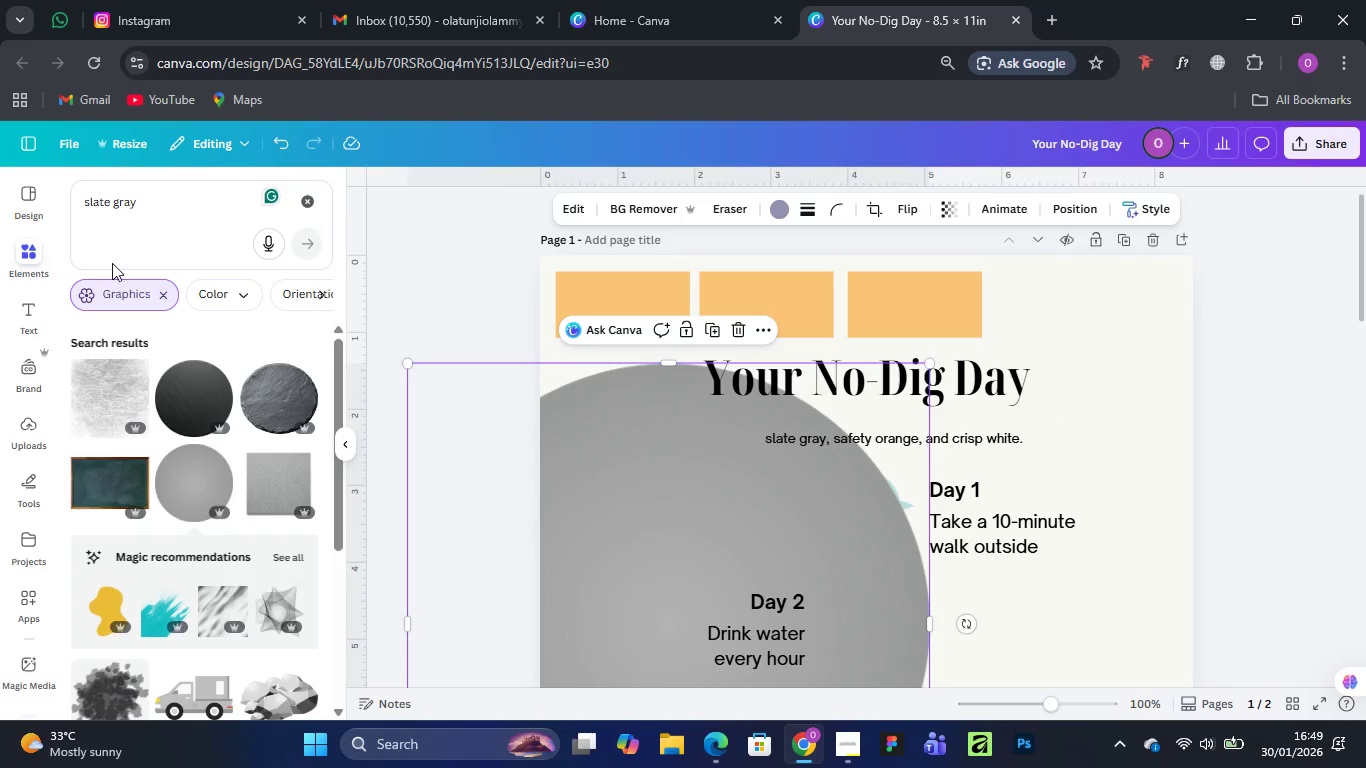 
left_click([621, 289])
 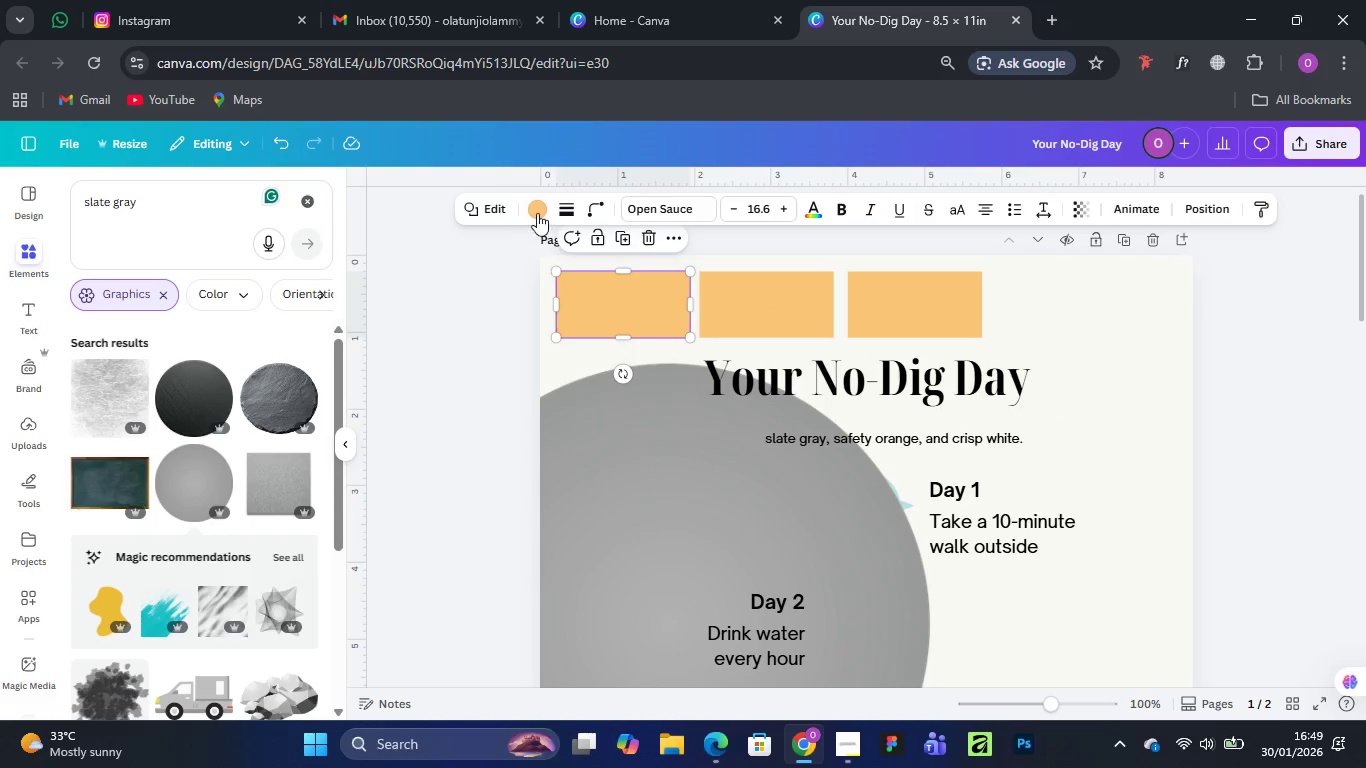 
left_click([536, 210])
 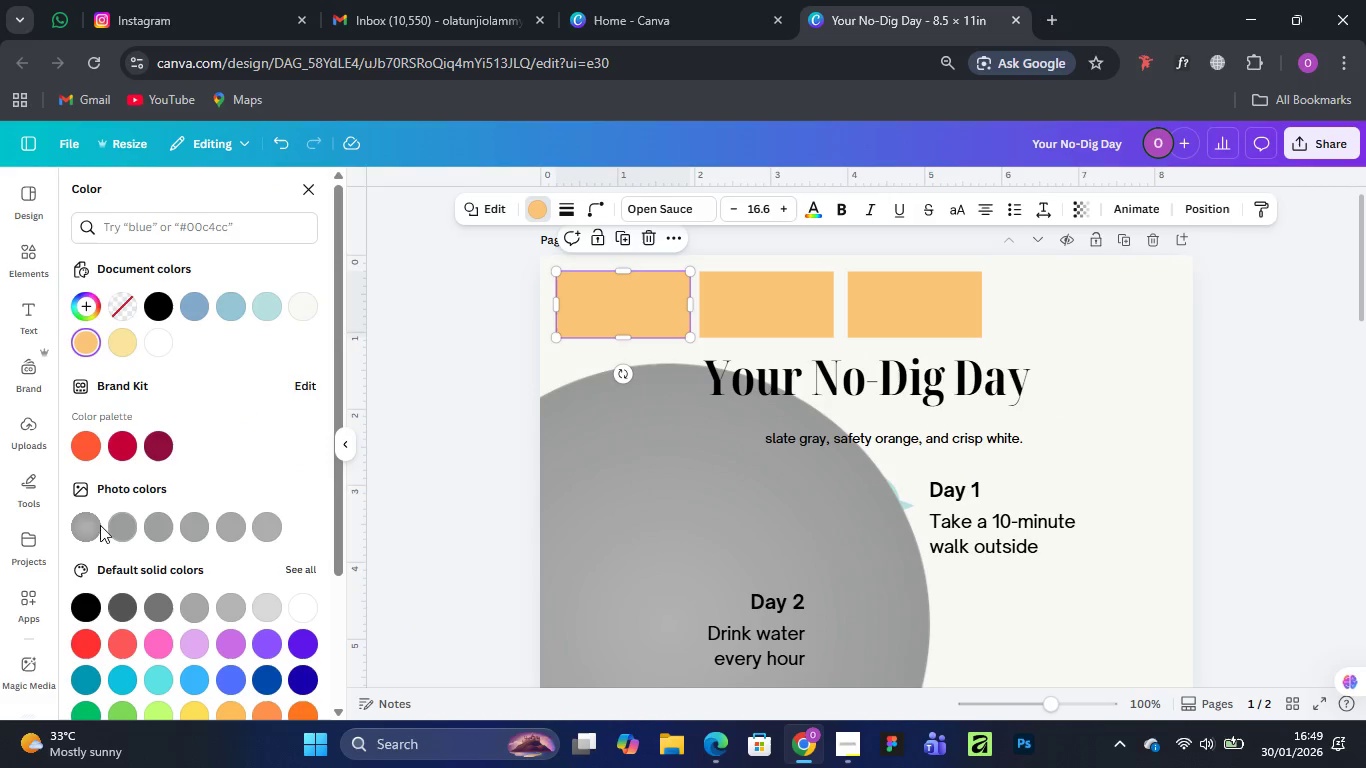 
left_click([84, 527])
 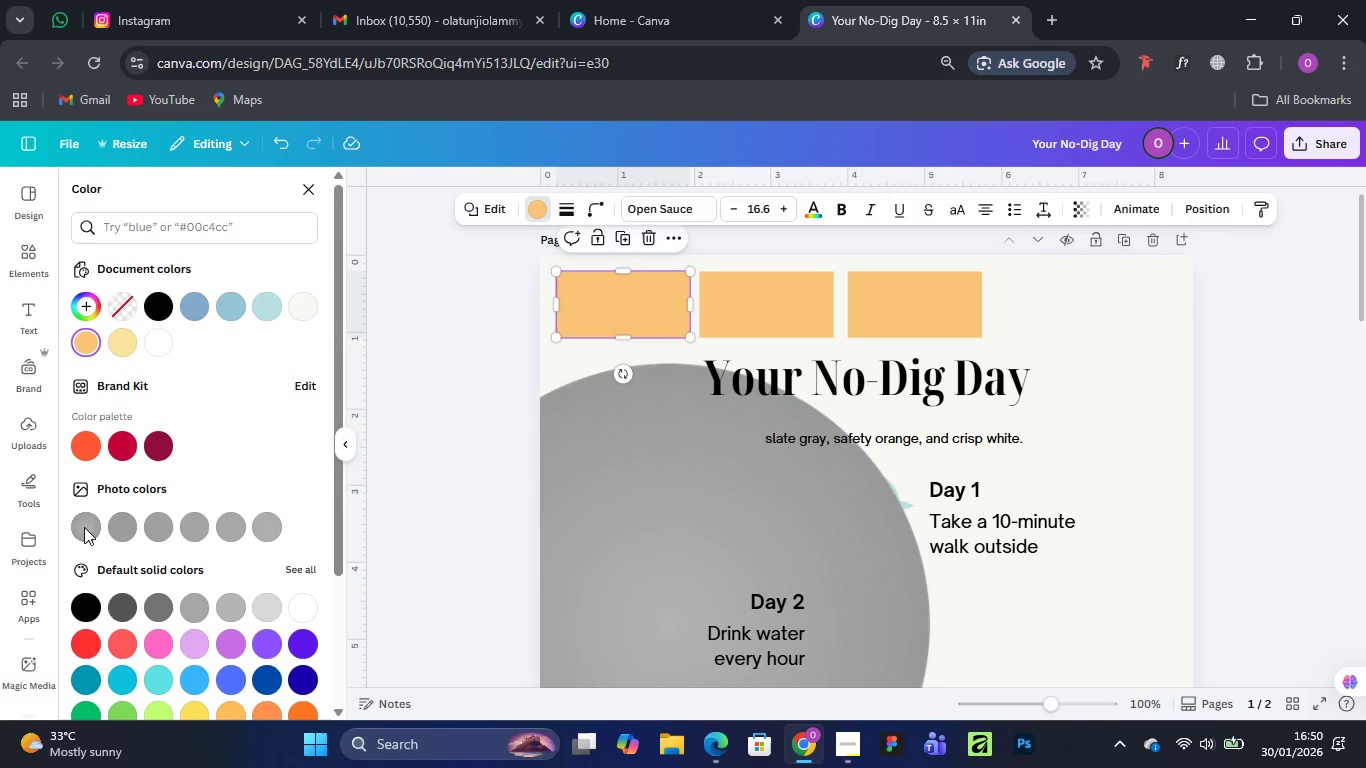 
left_click([82, 526])
 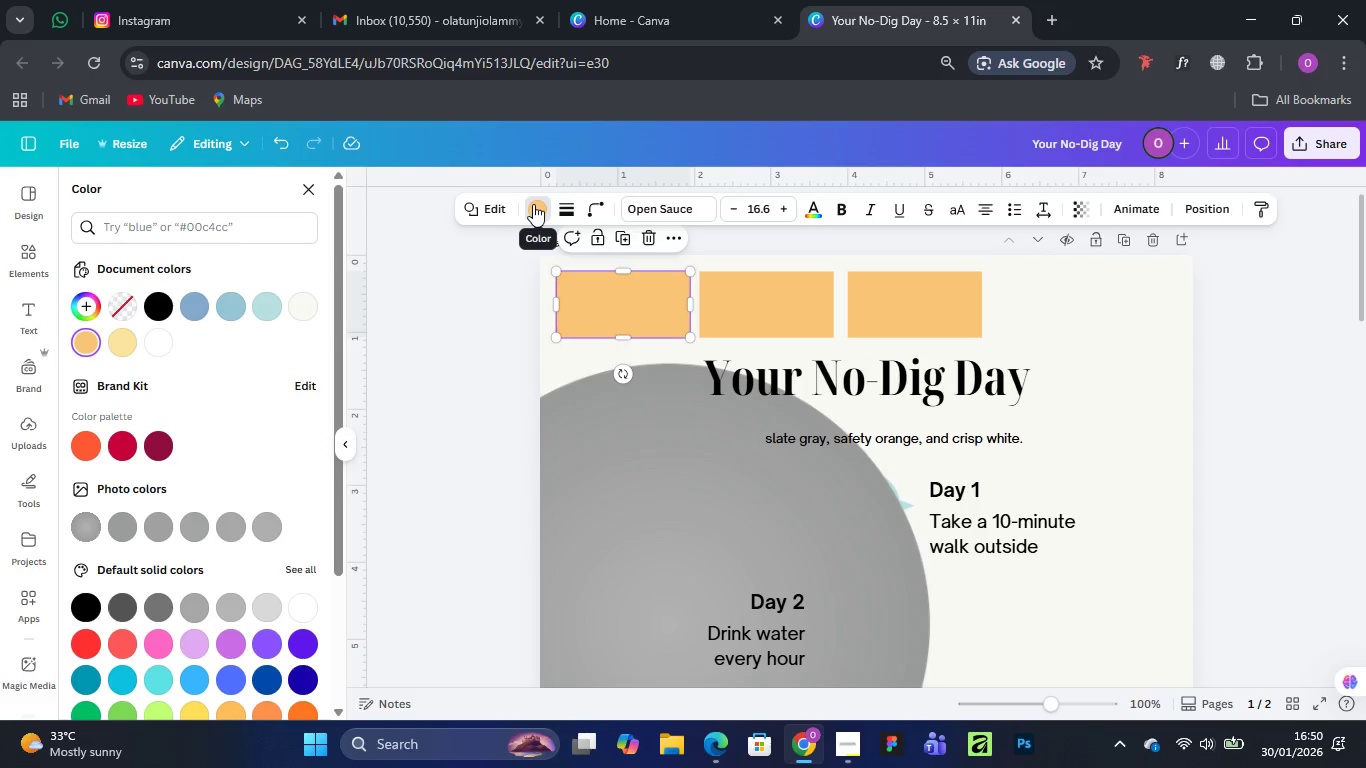 
left_click([533, 206])
 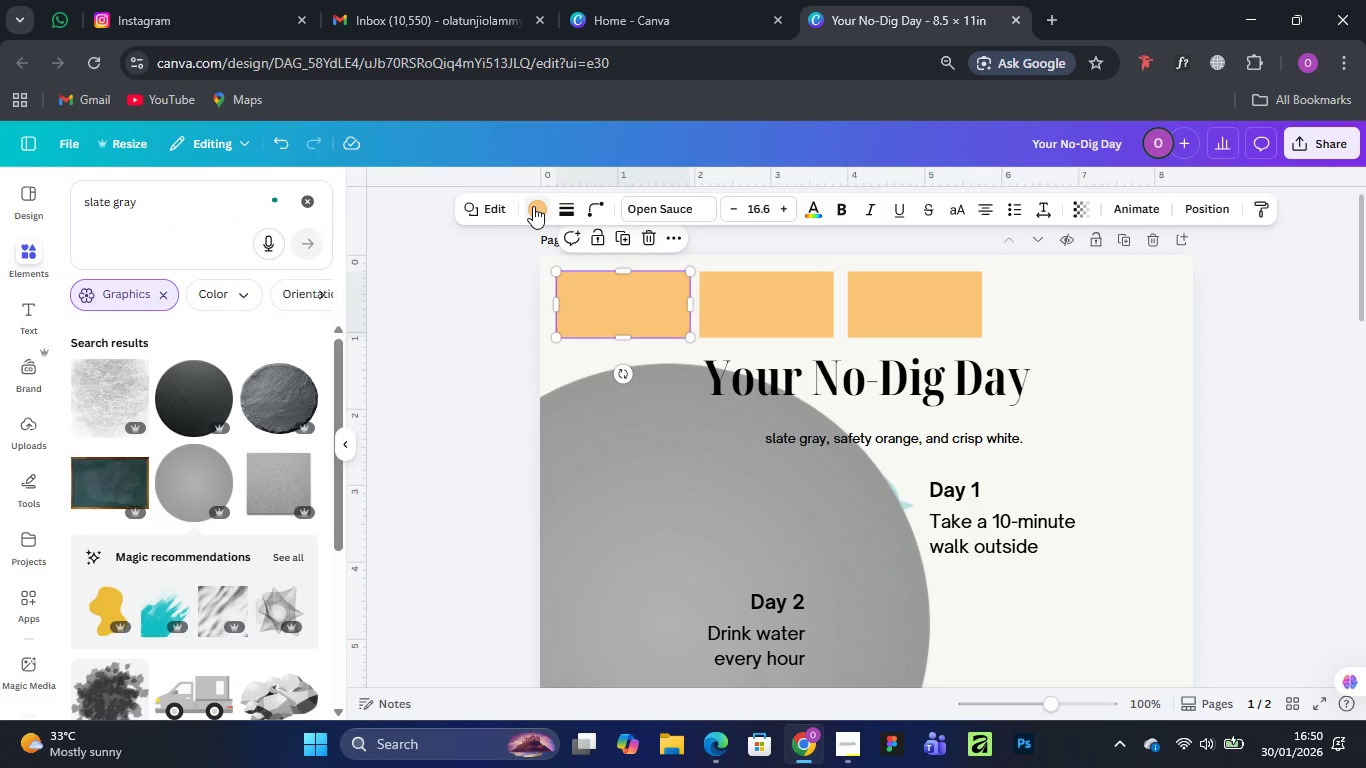 
left_click([533, 206])
 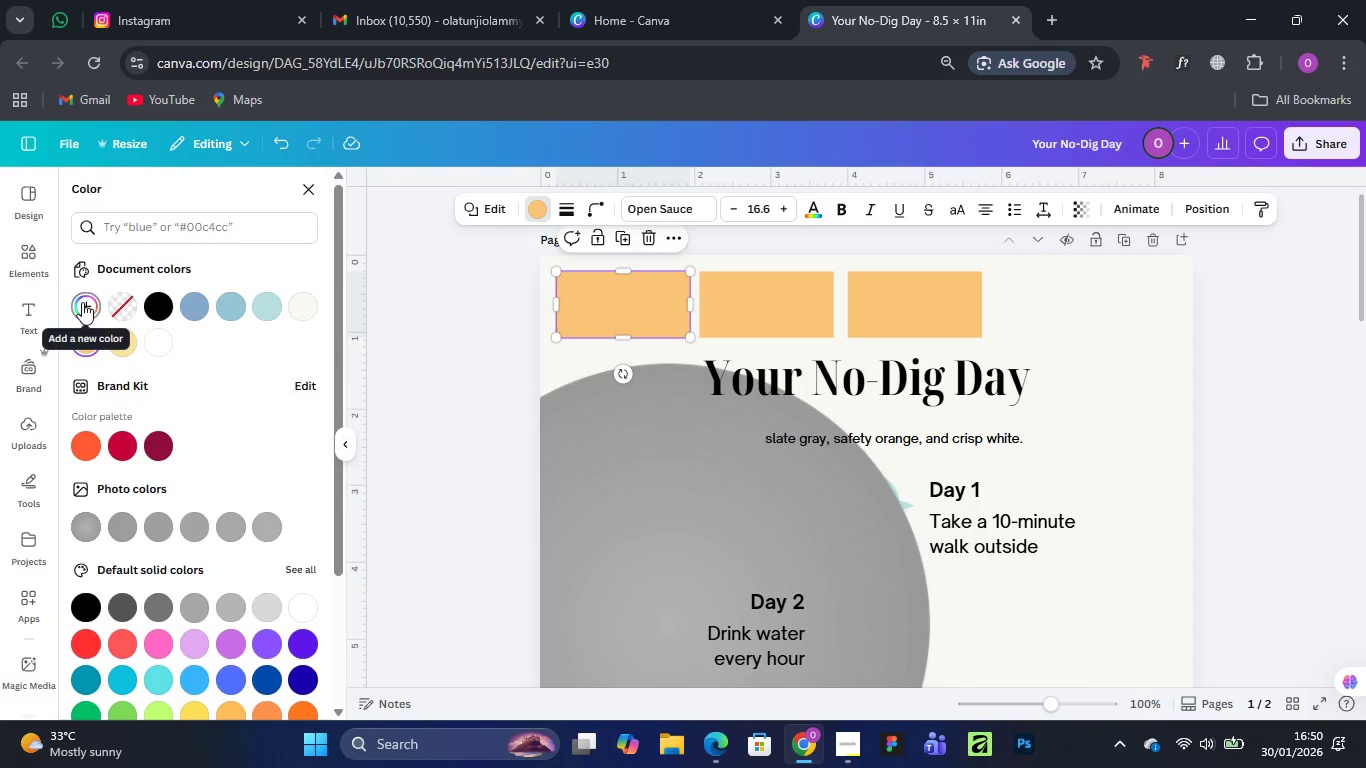 
left_click([87, 305])
 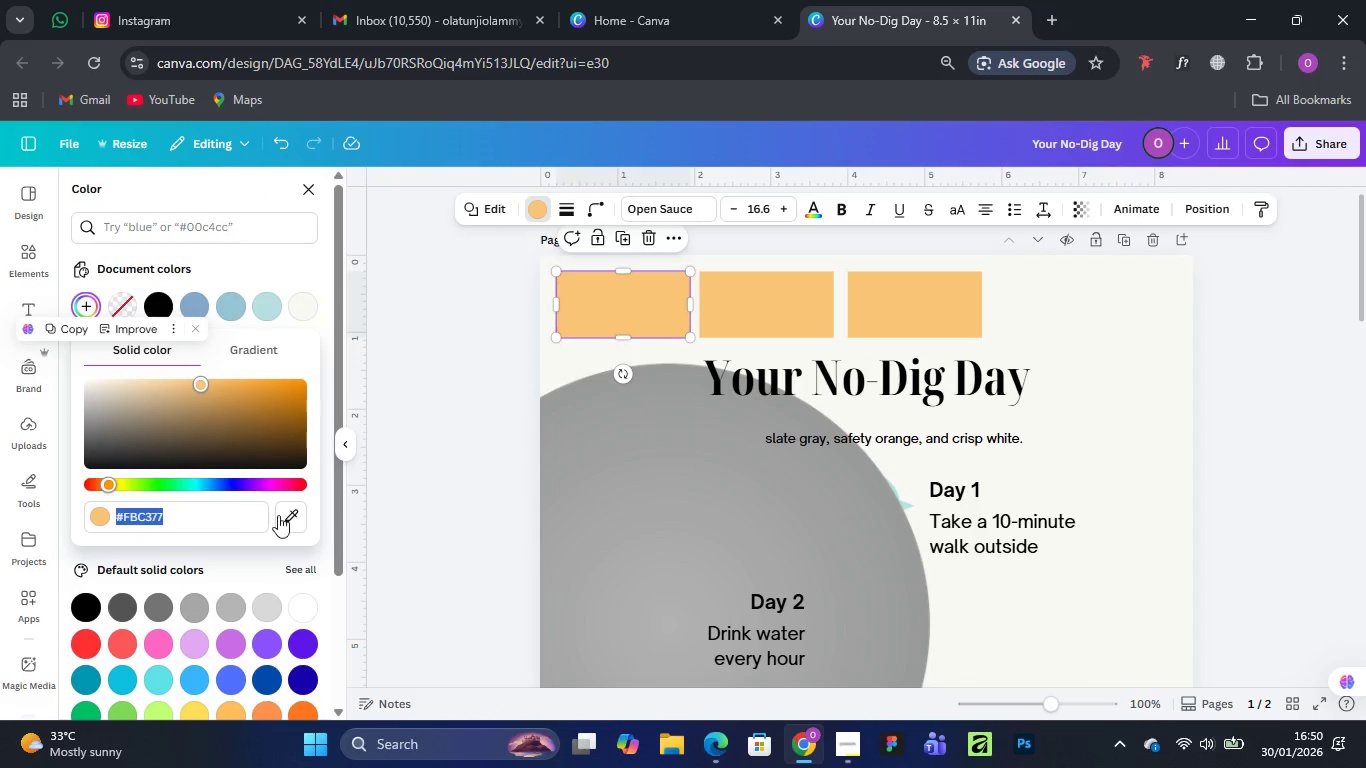 
left_click([288, 522])
 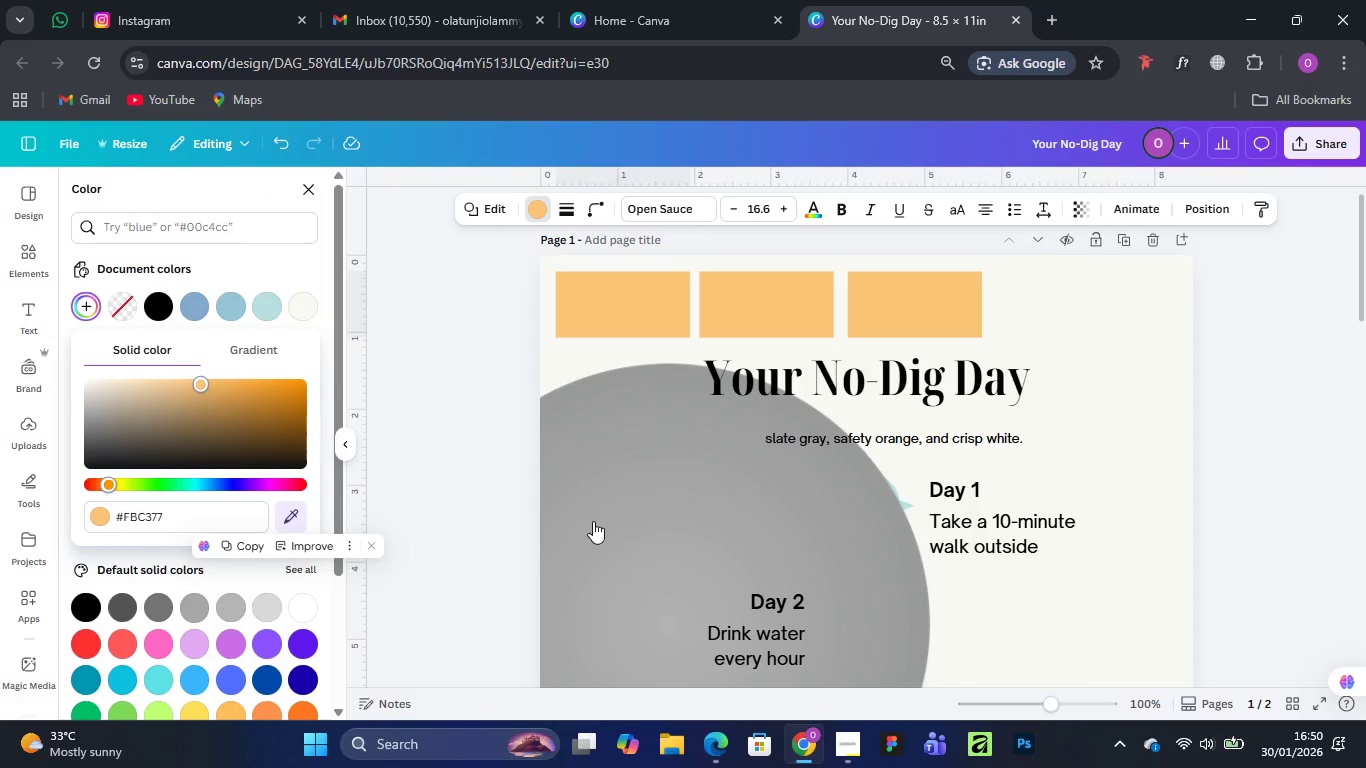 
left_click([594, 519])
 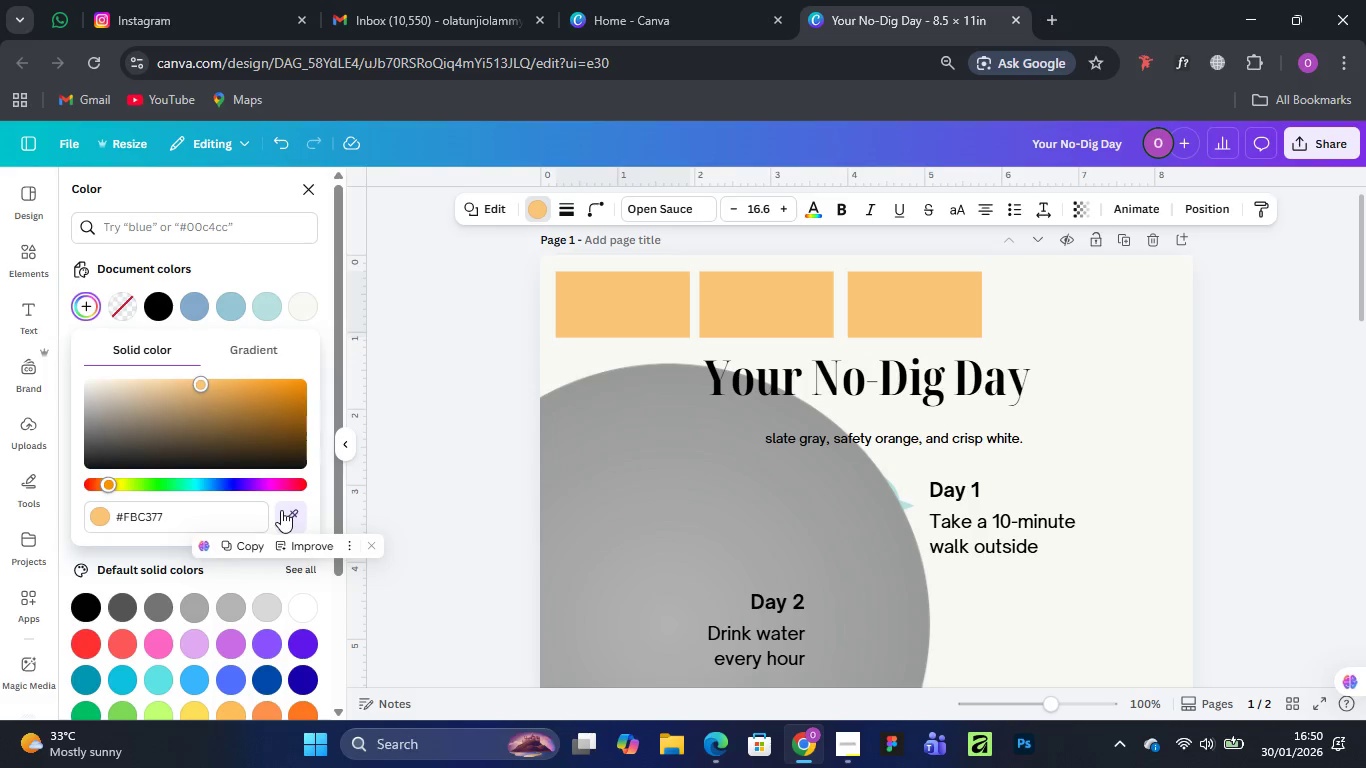 
left_click([650, 460])
 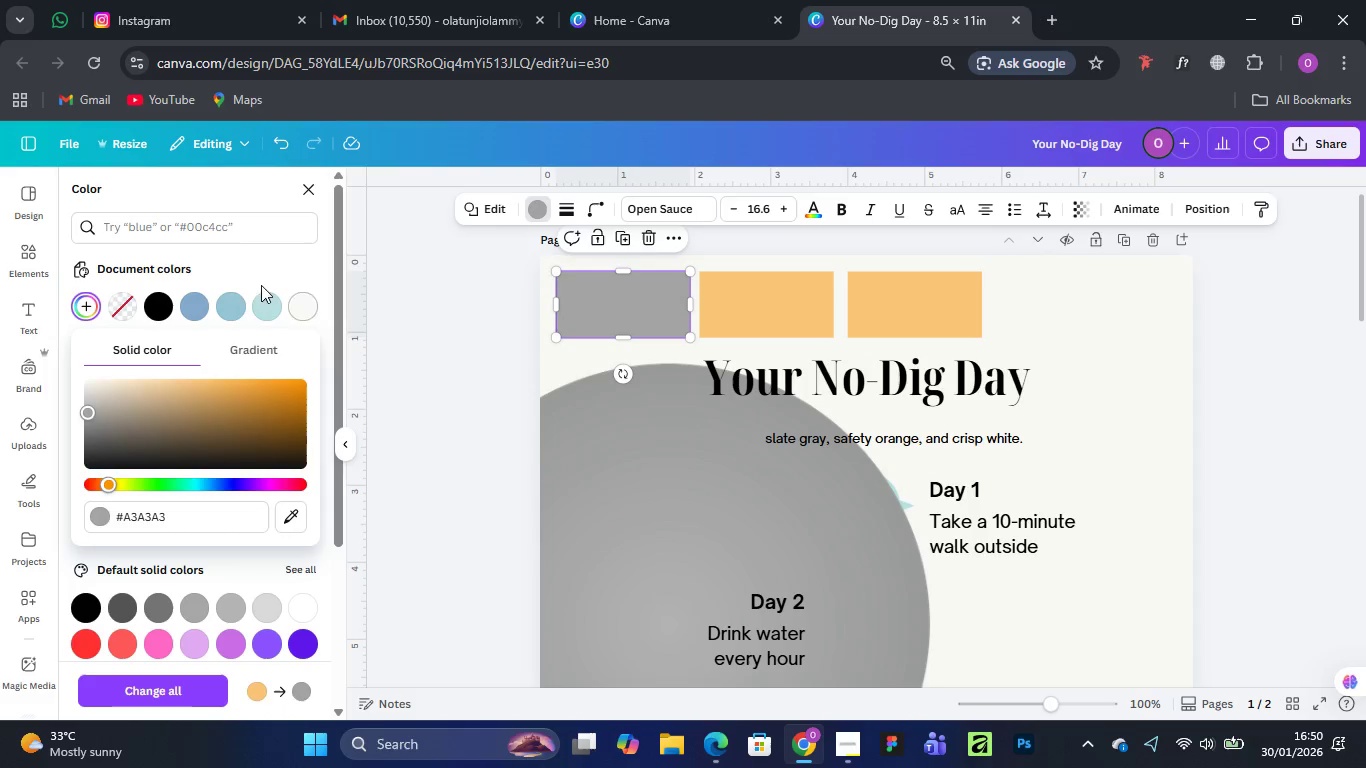 
left_click([438, 420])
 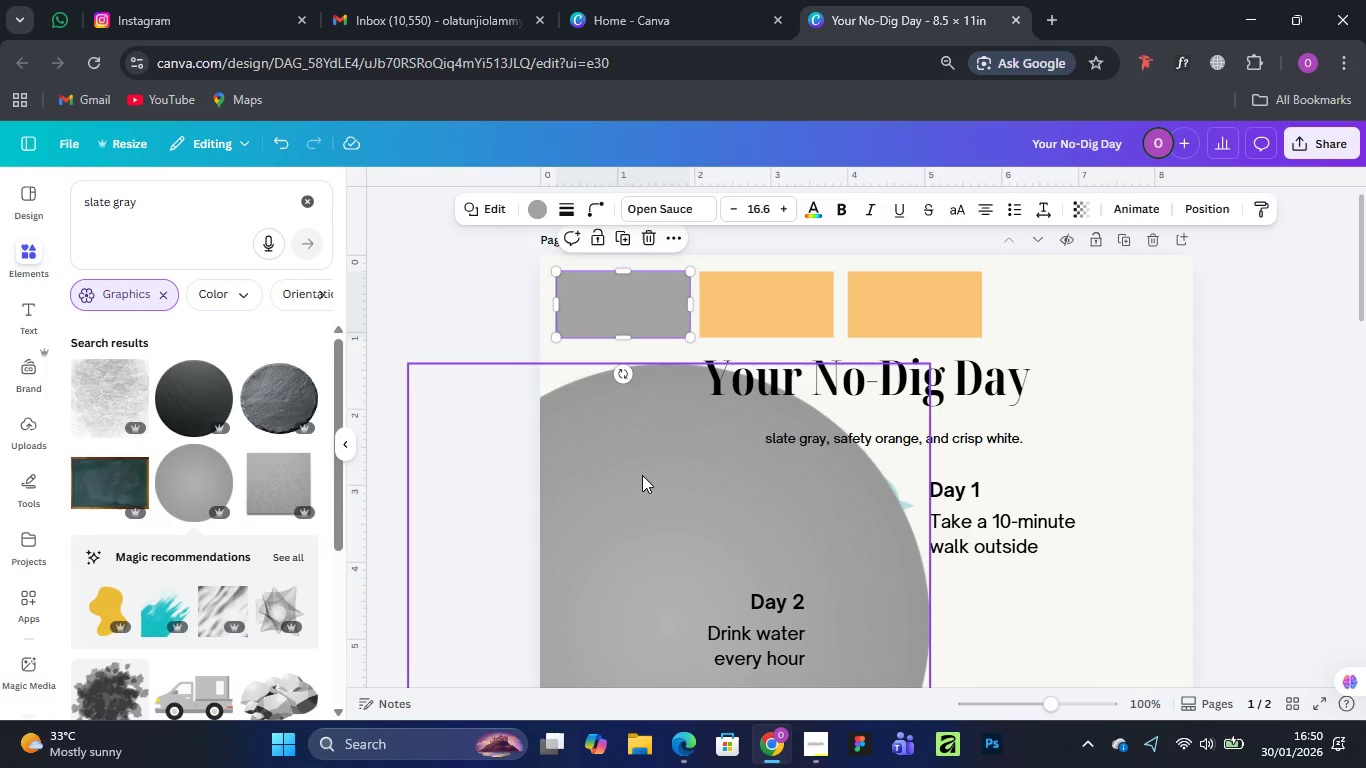 
left_click([640, 476])
 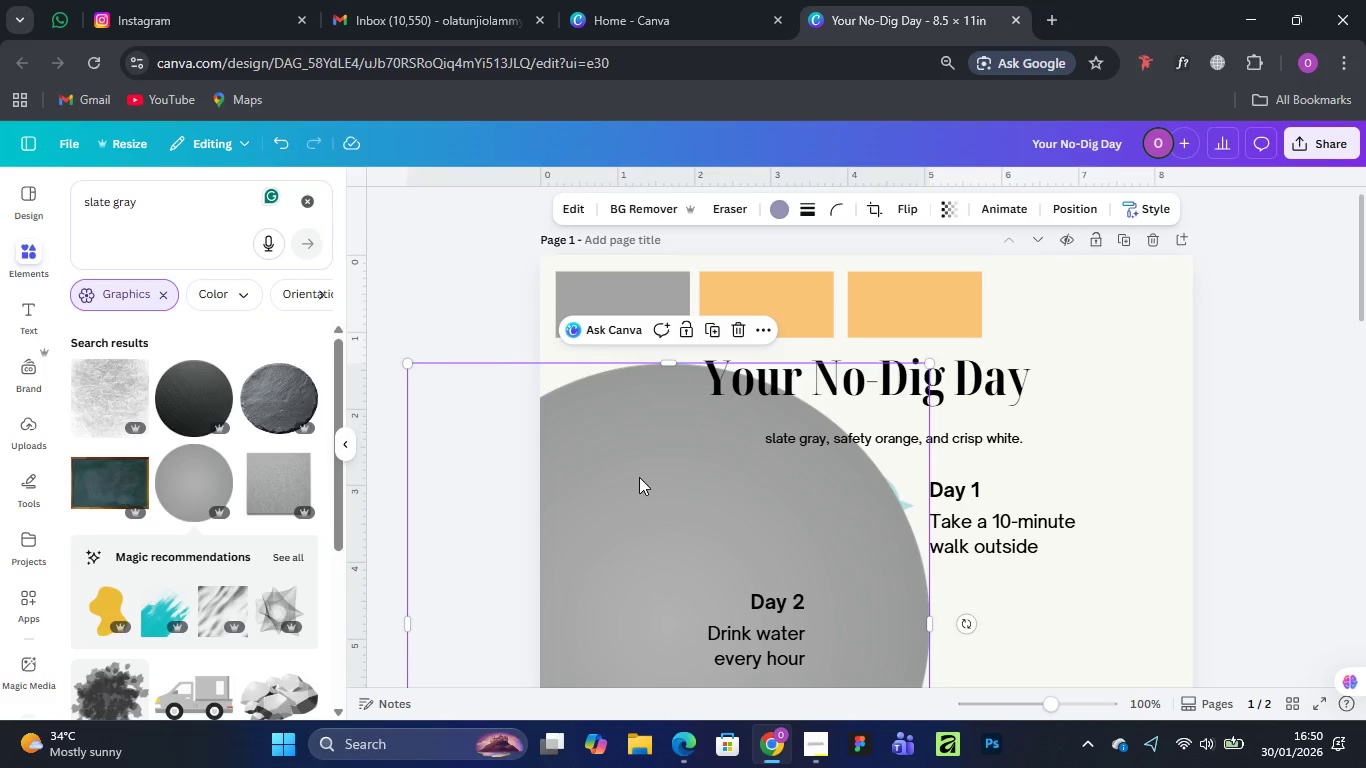 
key(Delete)
 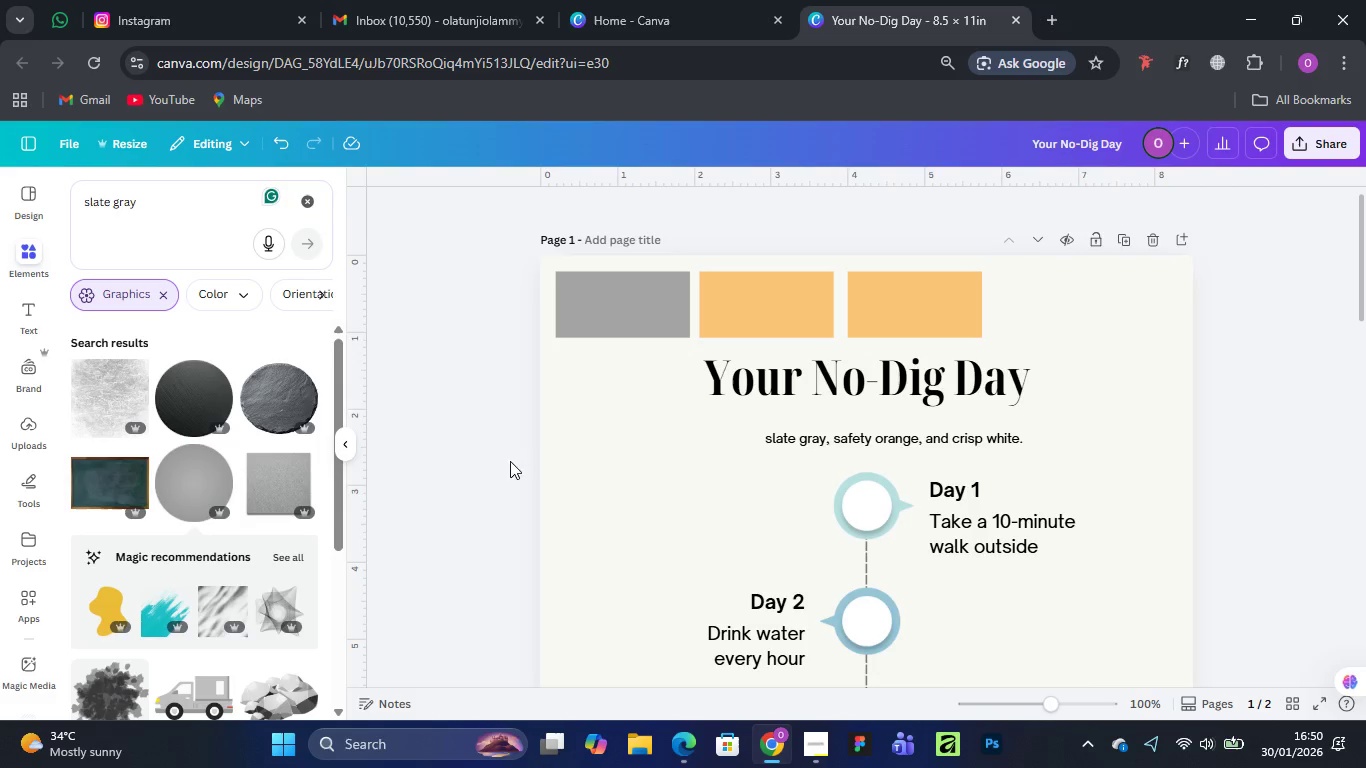 
mouse_move([842, 706])
 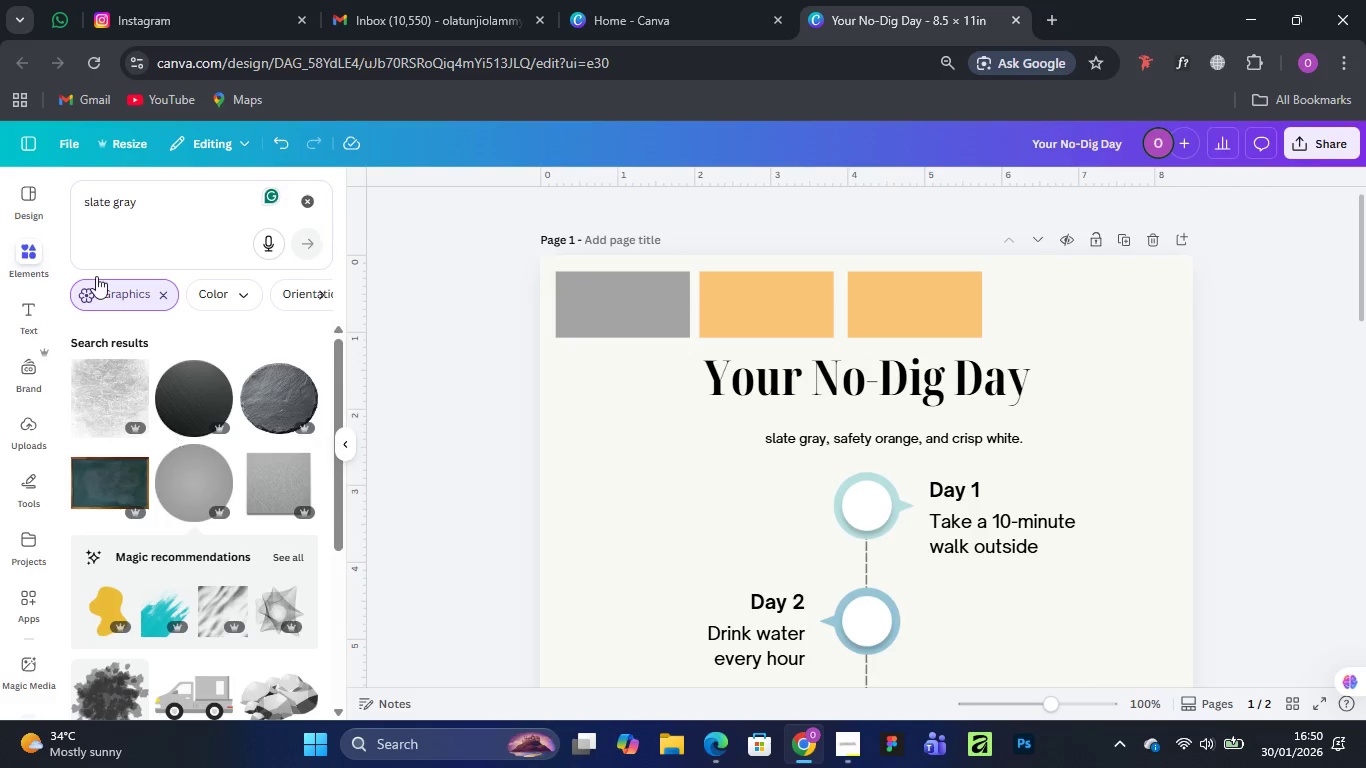 
wait(6.56)
 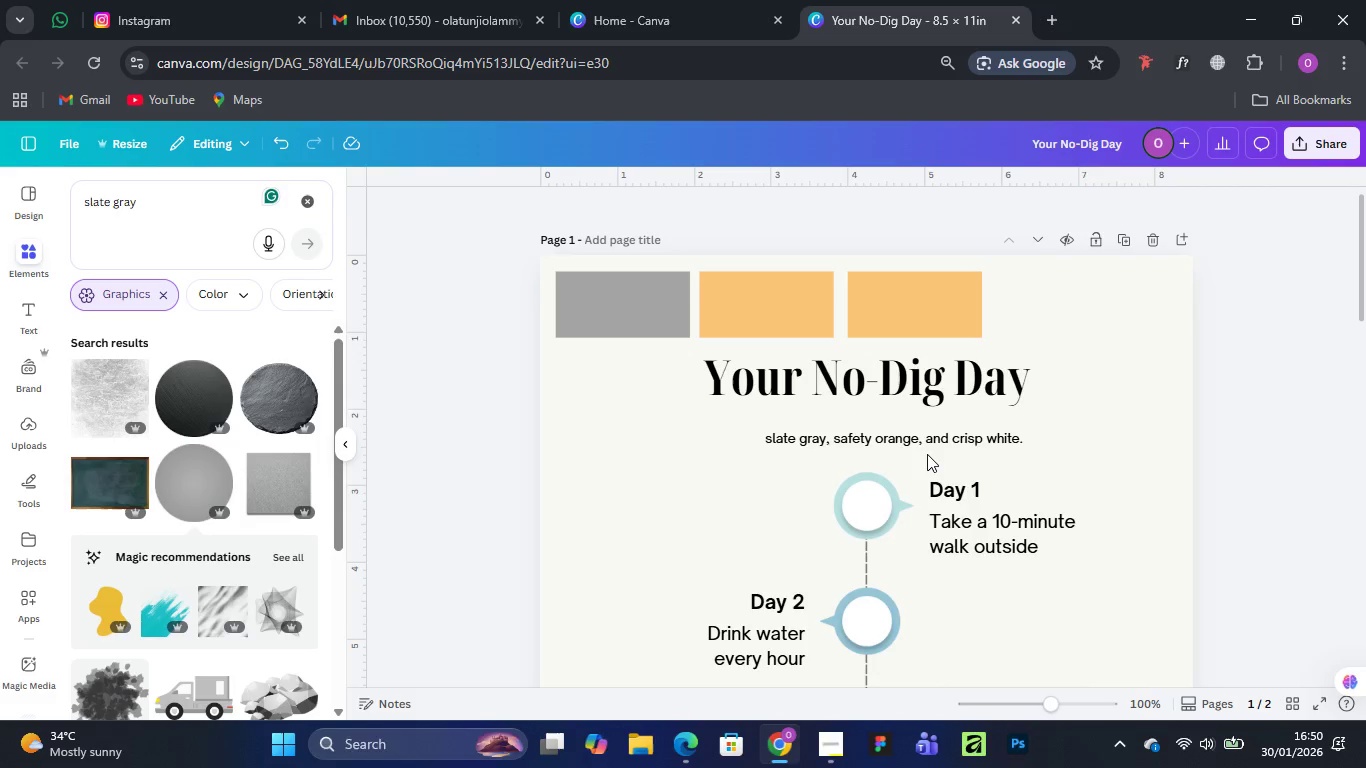 
left_click_drag(start_coordinate=[146, 198], to_coordinate=[23, 205])
 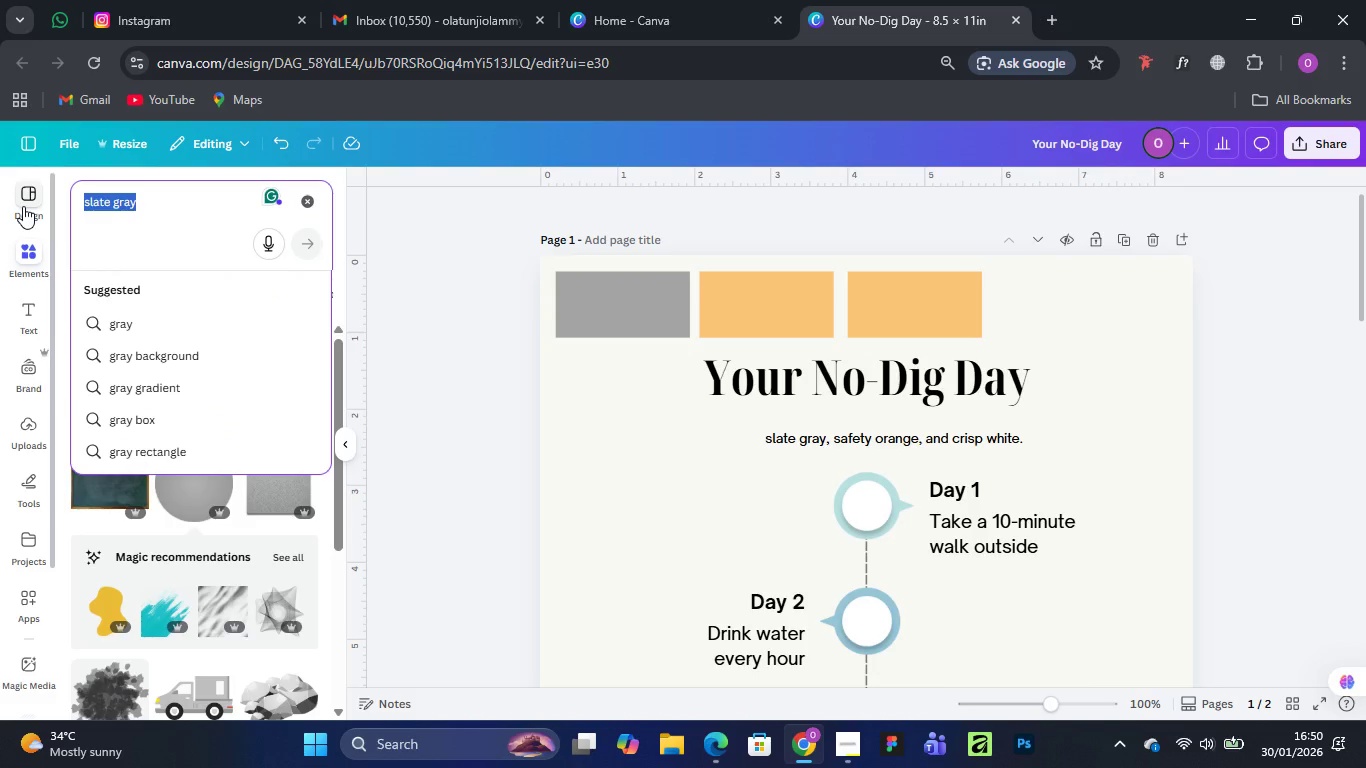 
type(safety orange)
 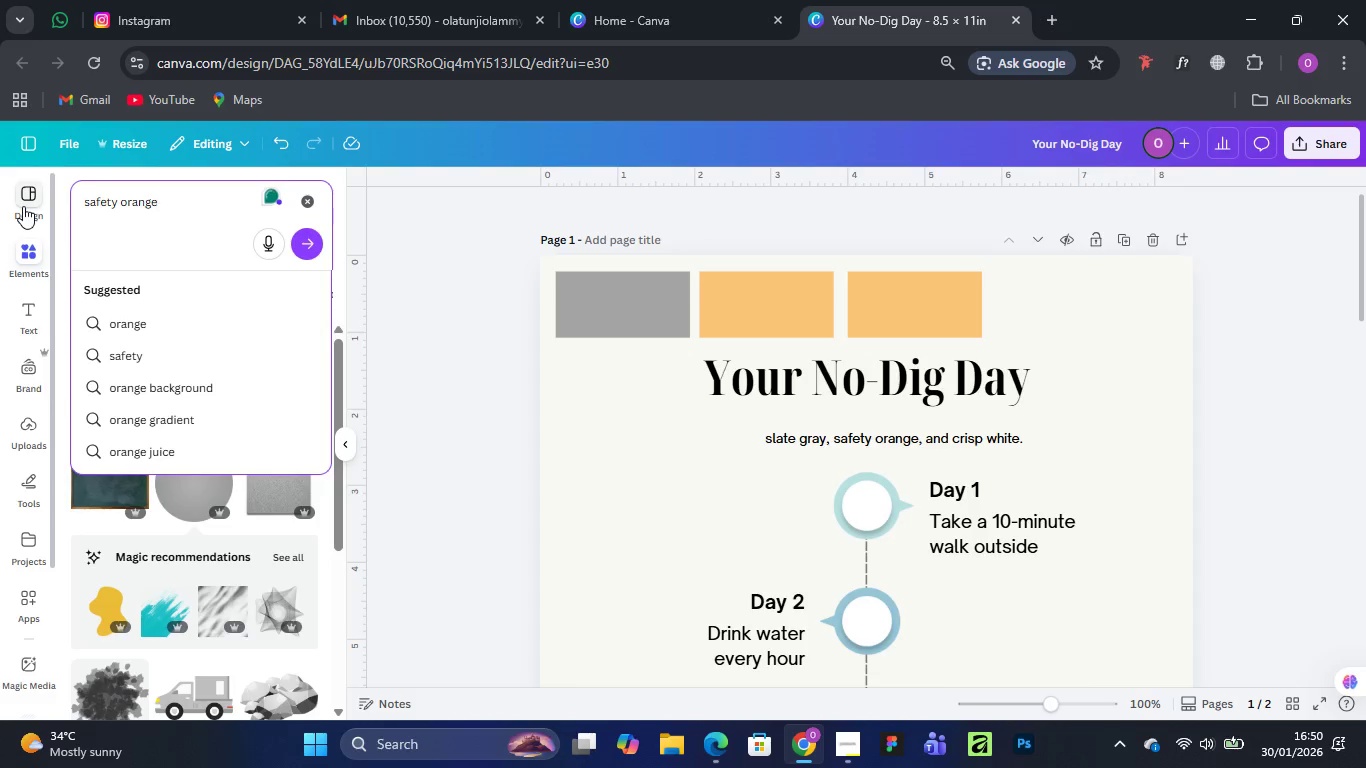 
key(Enter)
 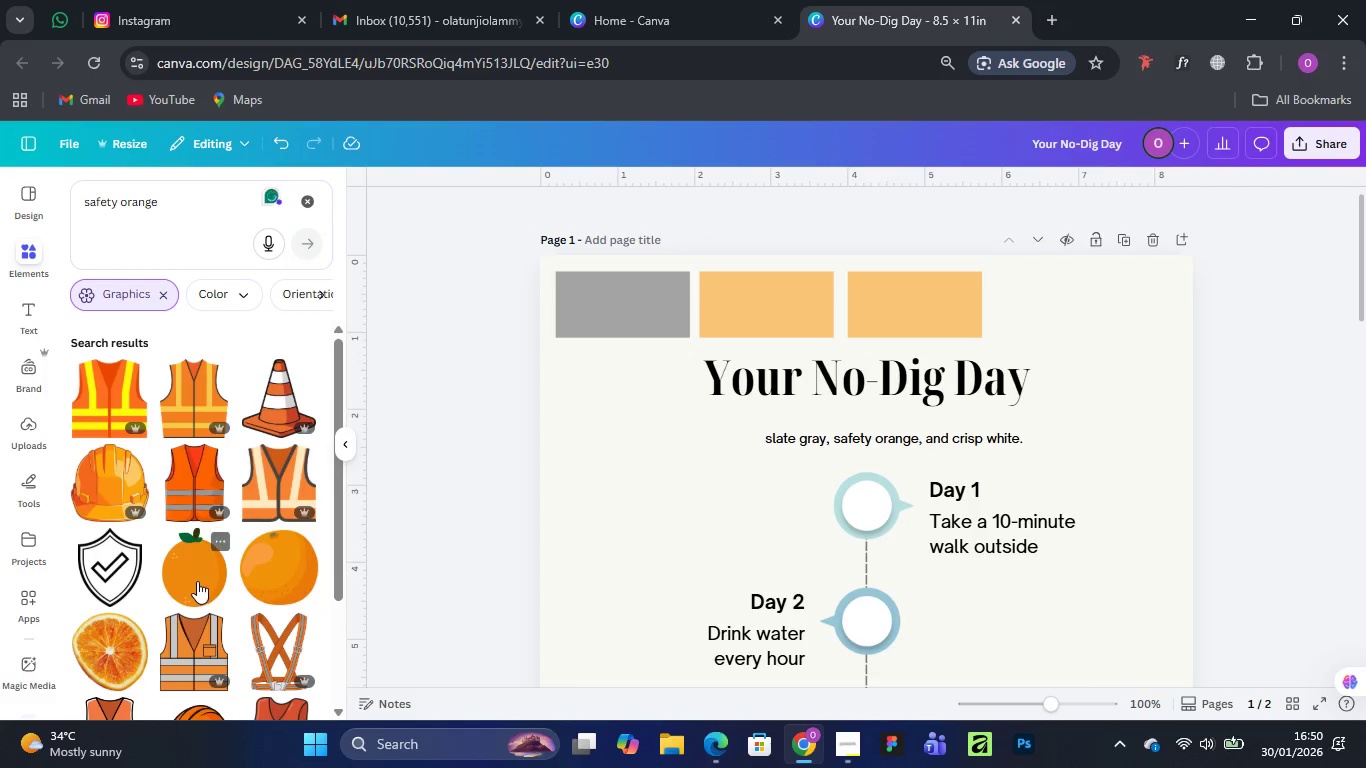 
wait(5.31)
 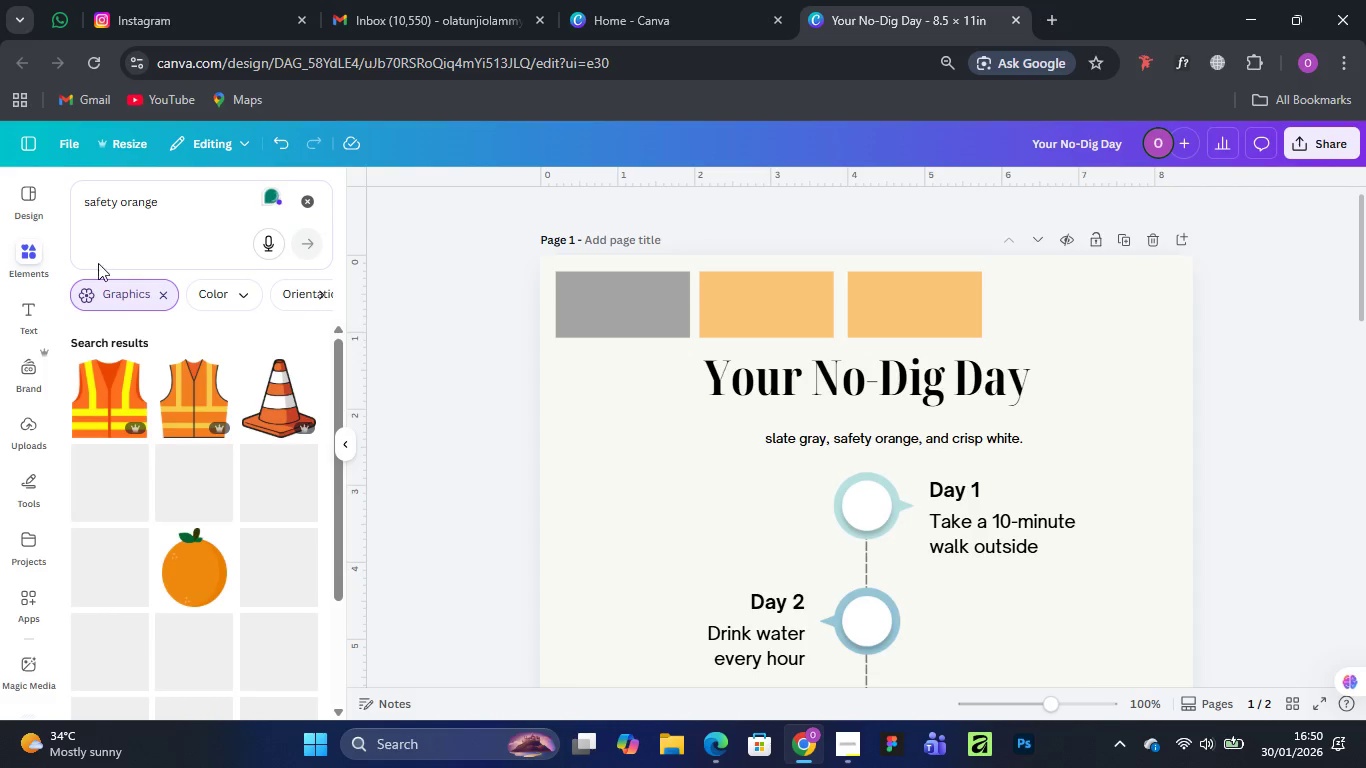 
left_click([187, 576])
 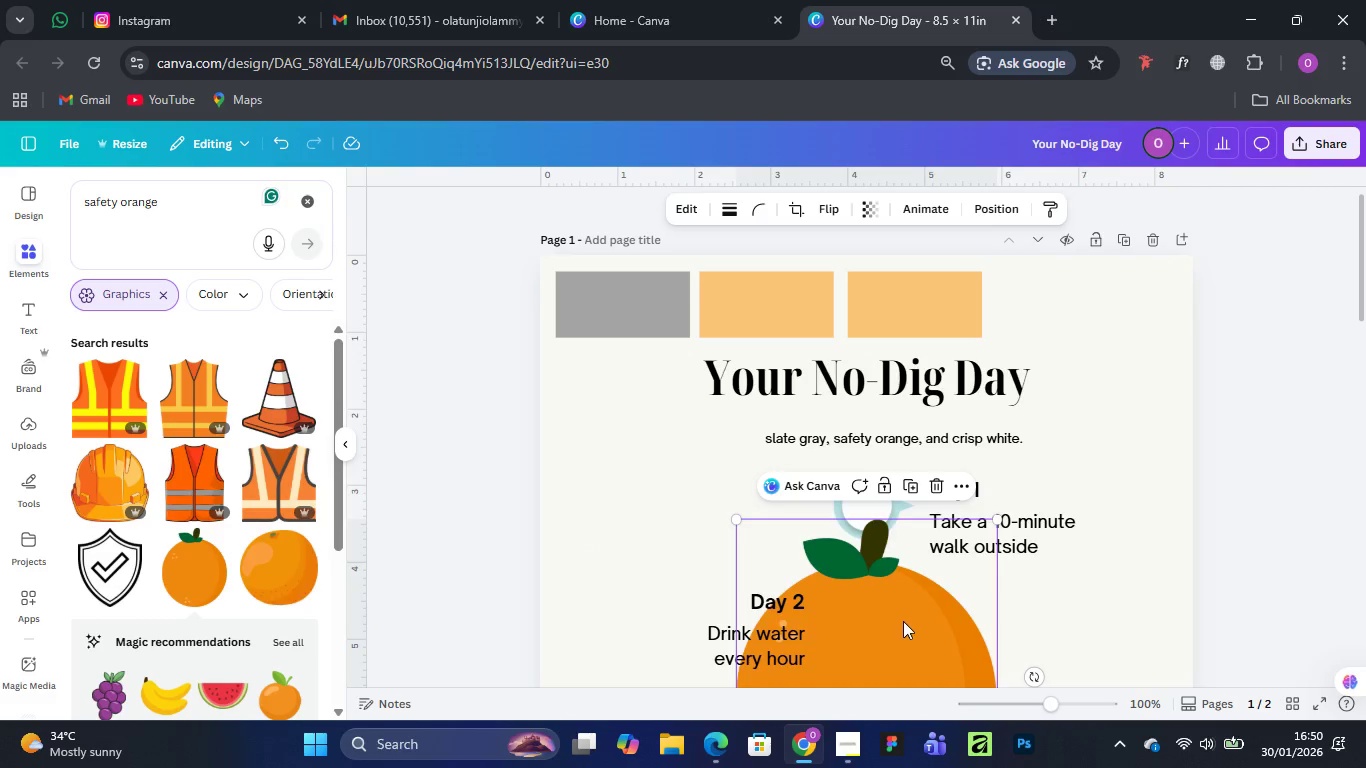 
left_click_drag(start_coordinate=[903, 621], to_coordinate=[689, 464])
 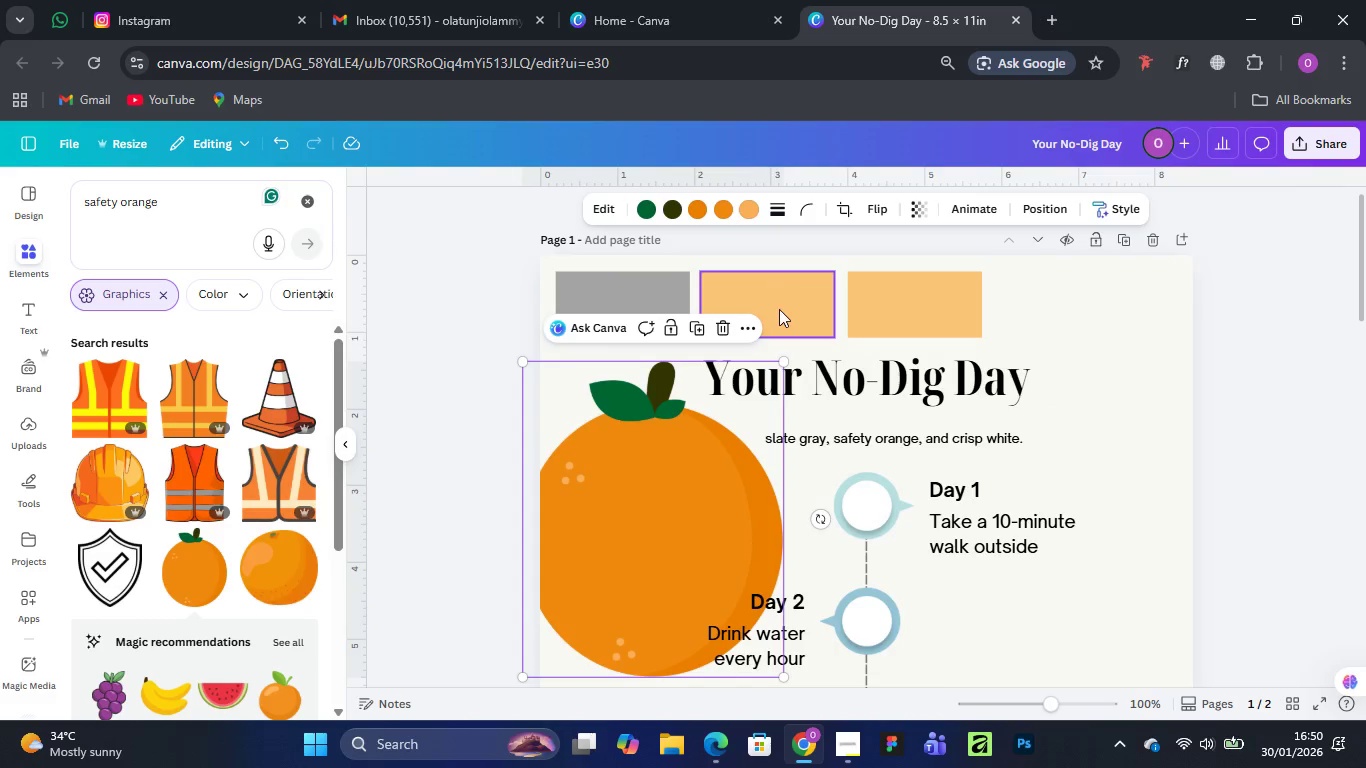 
left_click([779, 309])
 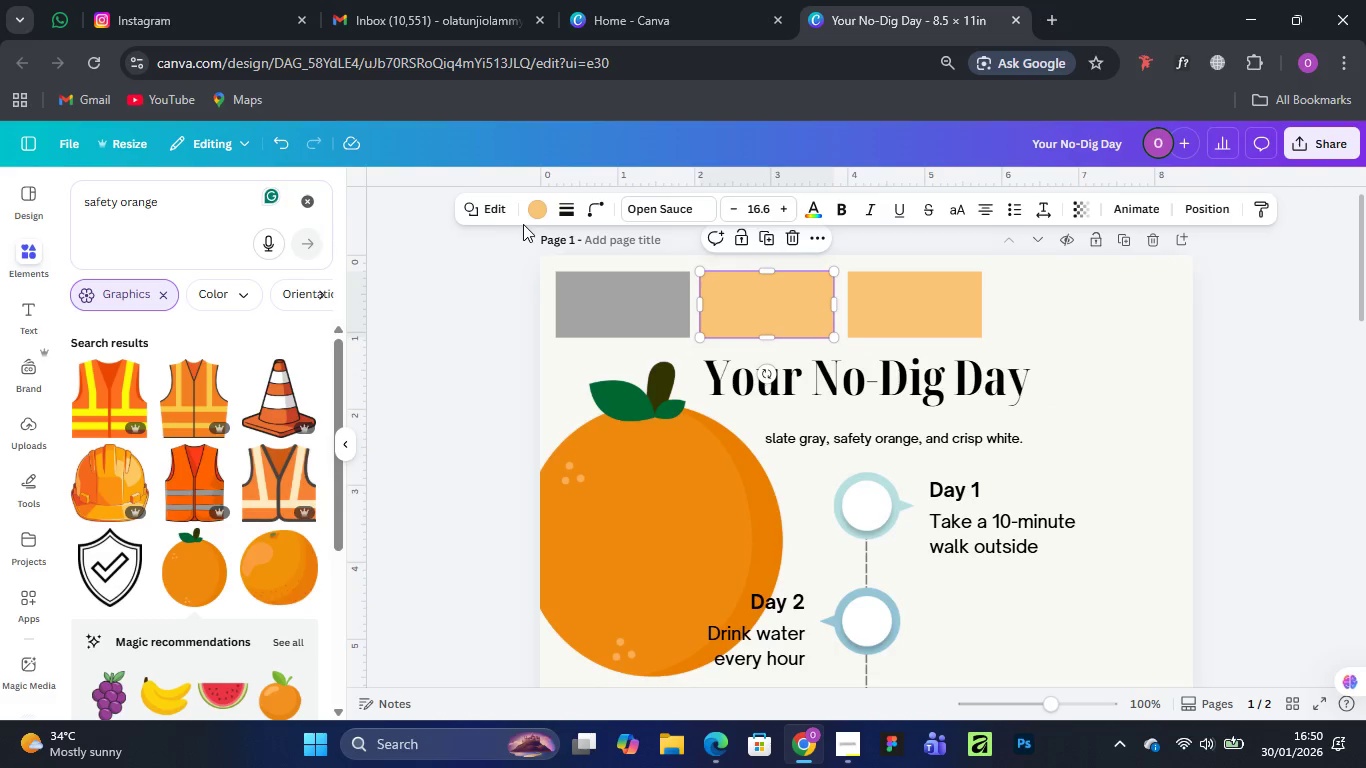 
left_click([534, 213])
 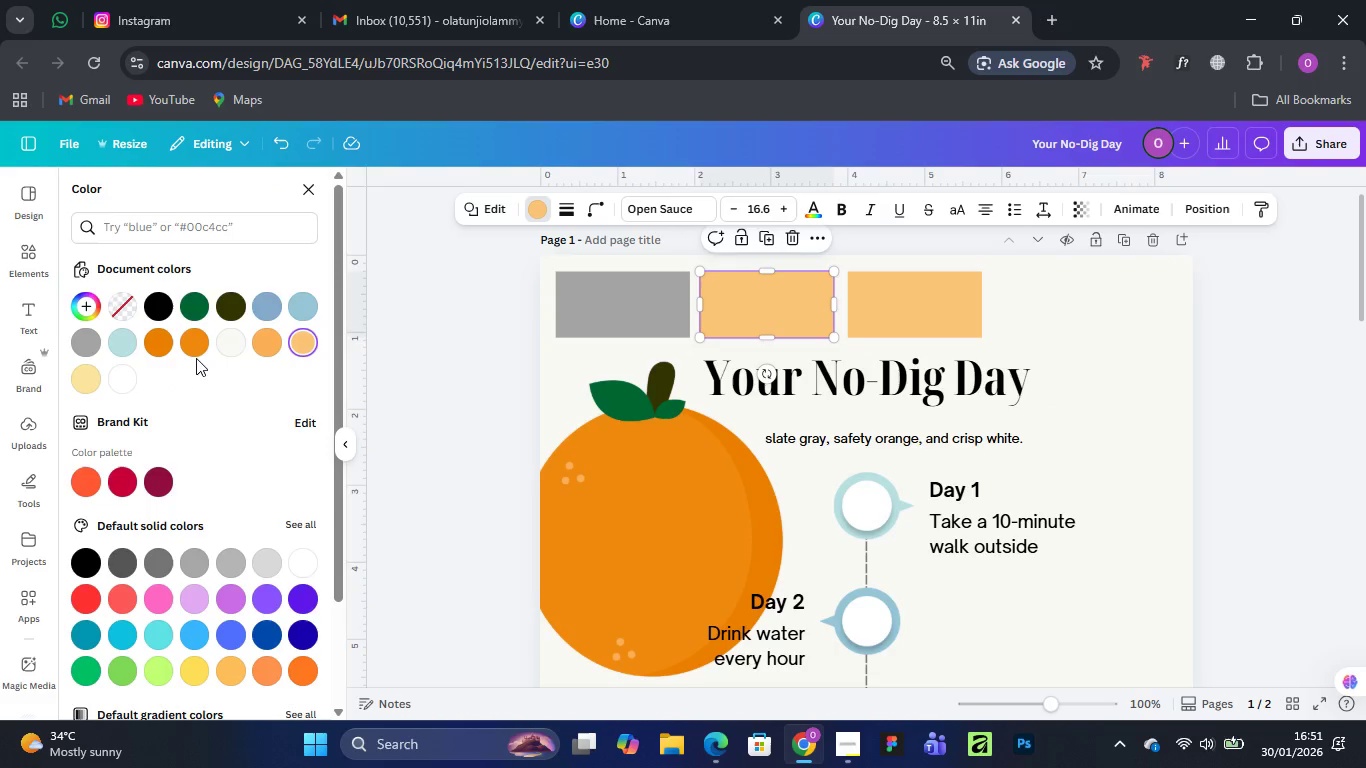 
left_click([84, 304])
 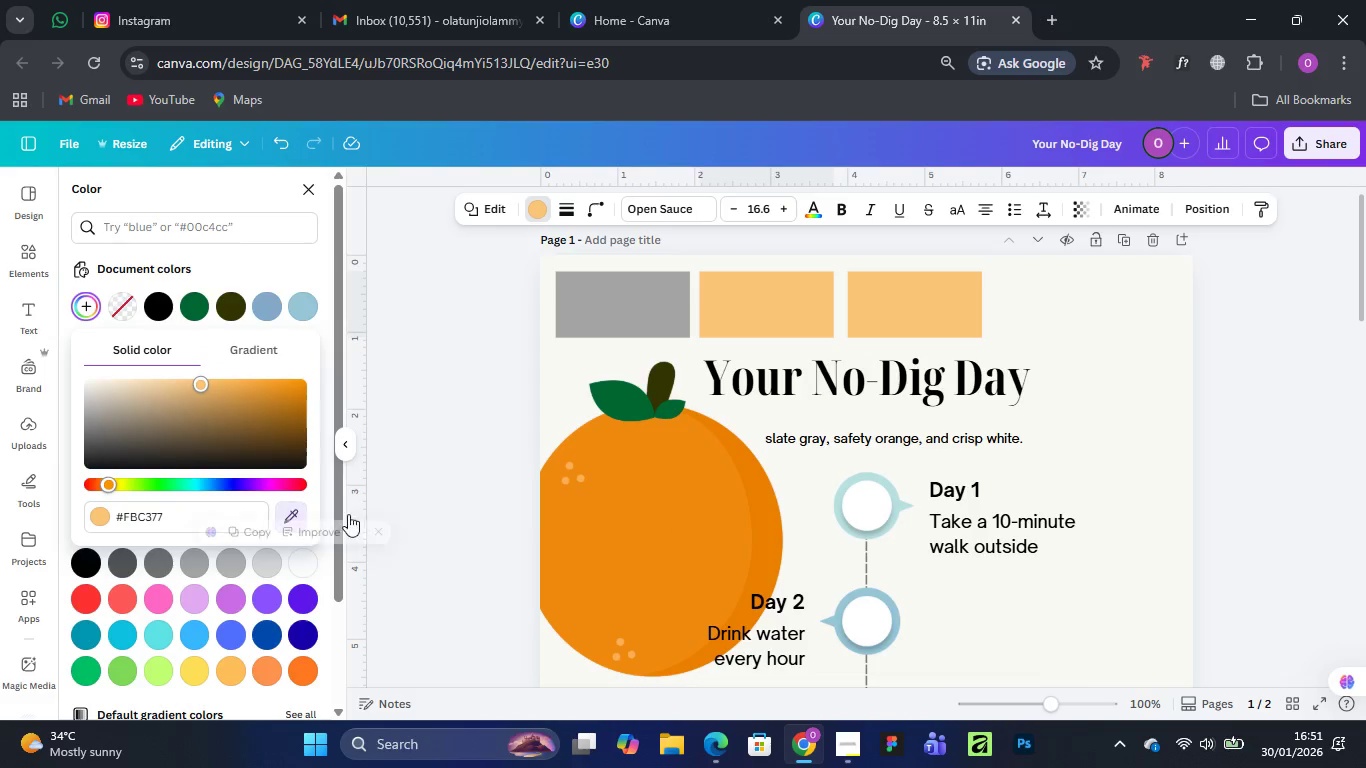 
left_click([629, 508])
 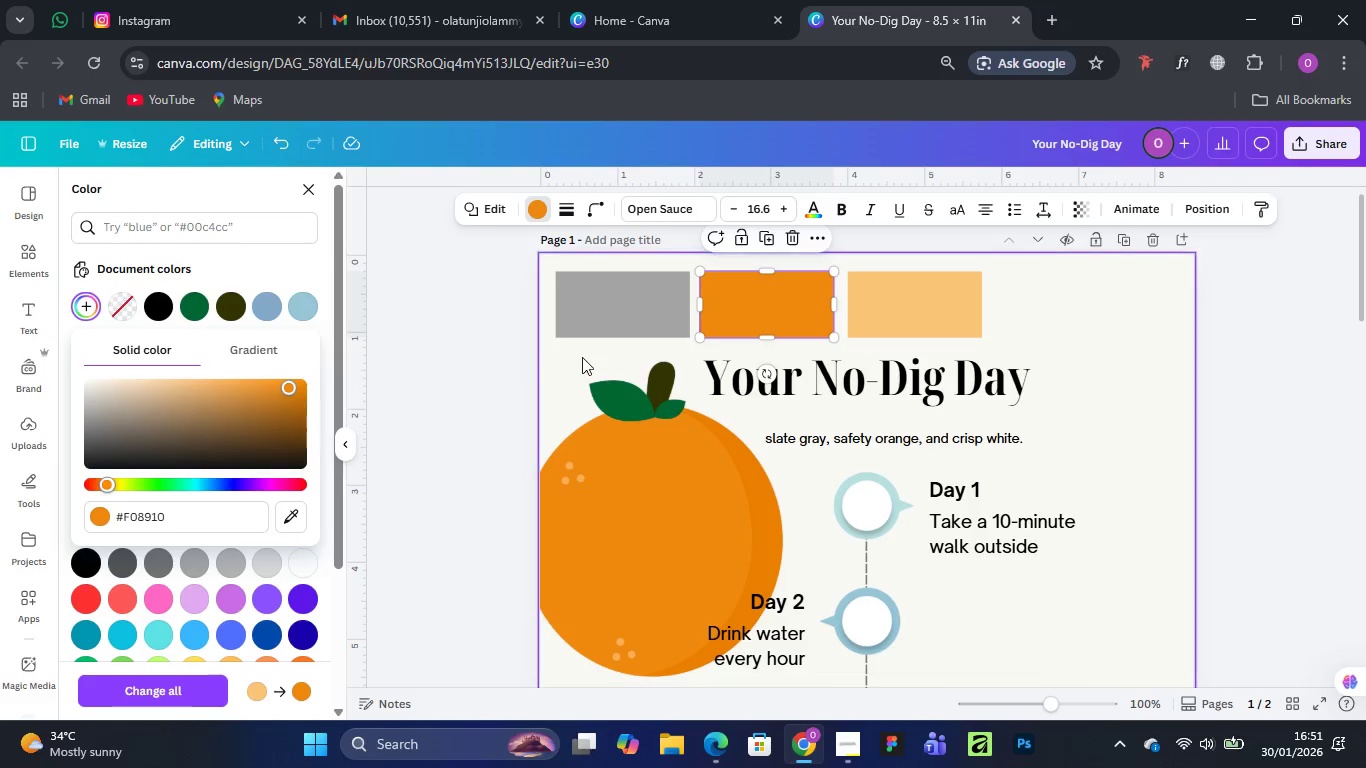 
left_click([559, 351])
 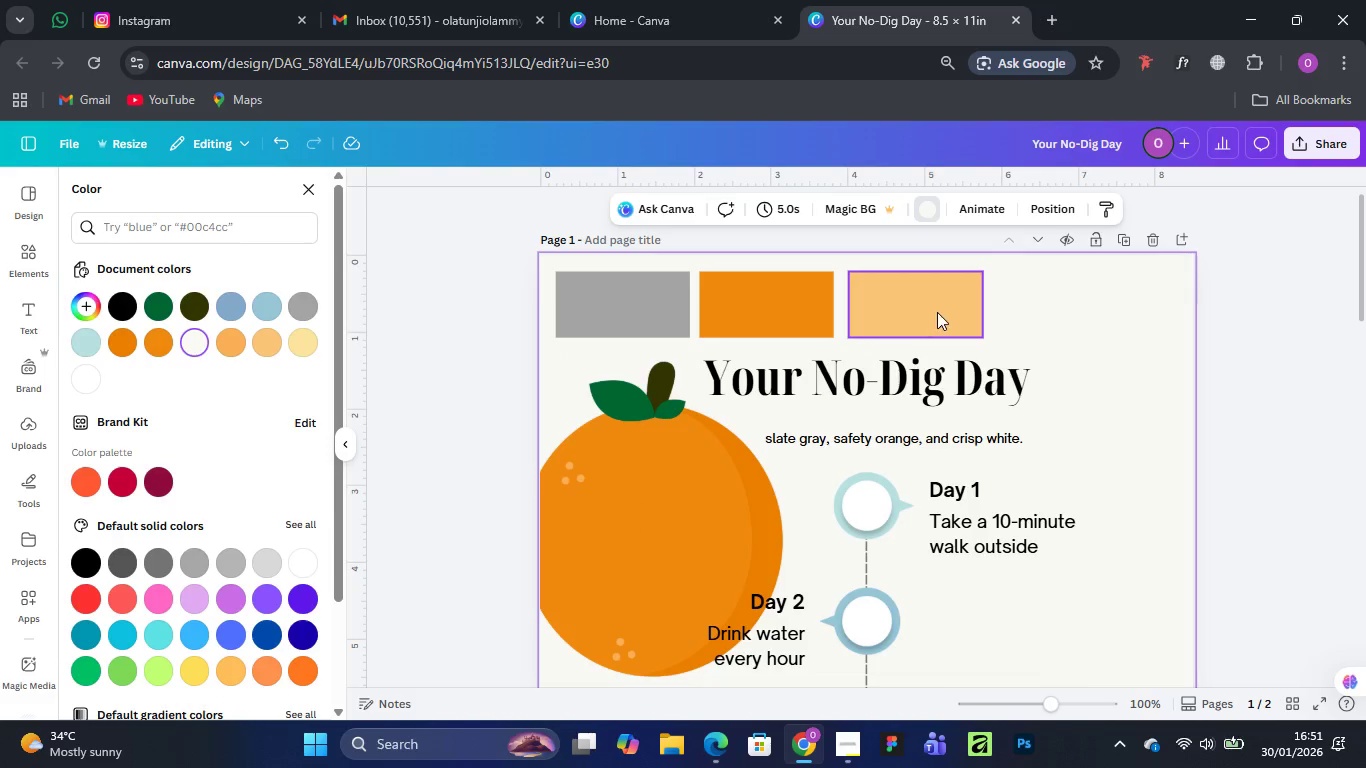 
left_click([937, 312])
 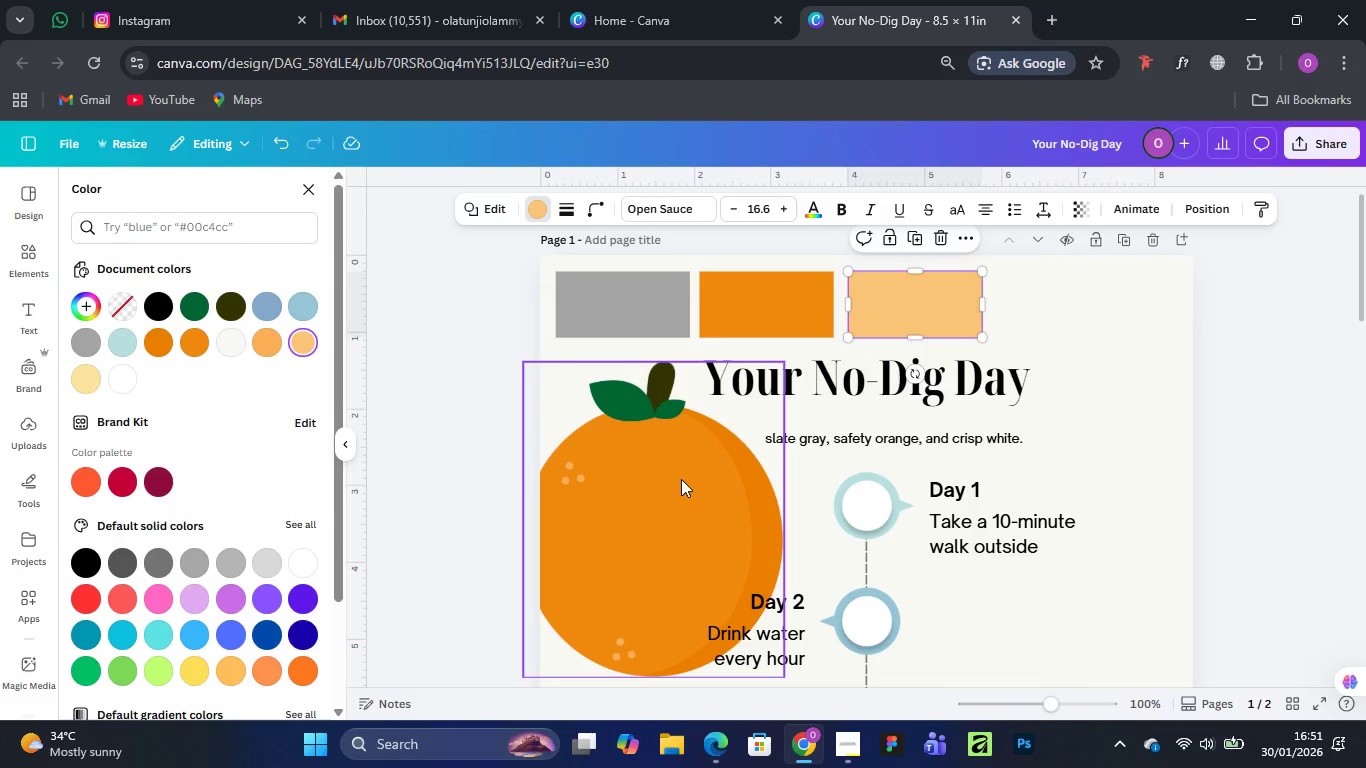 
left_click([679, 480])
 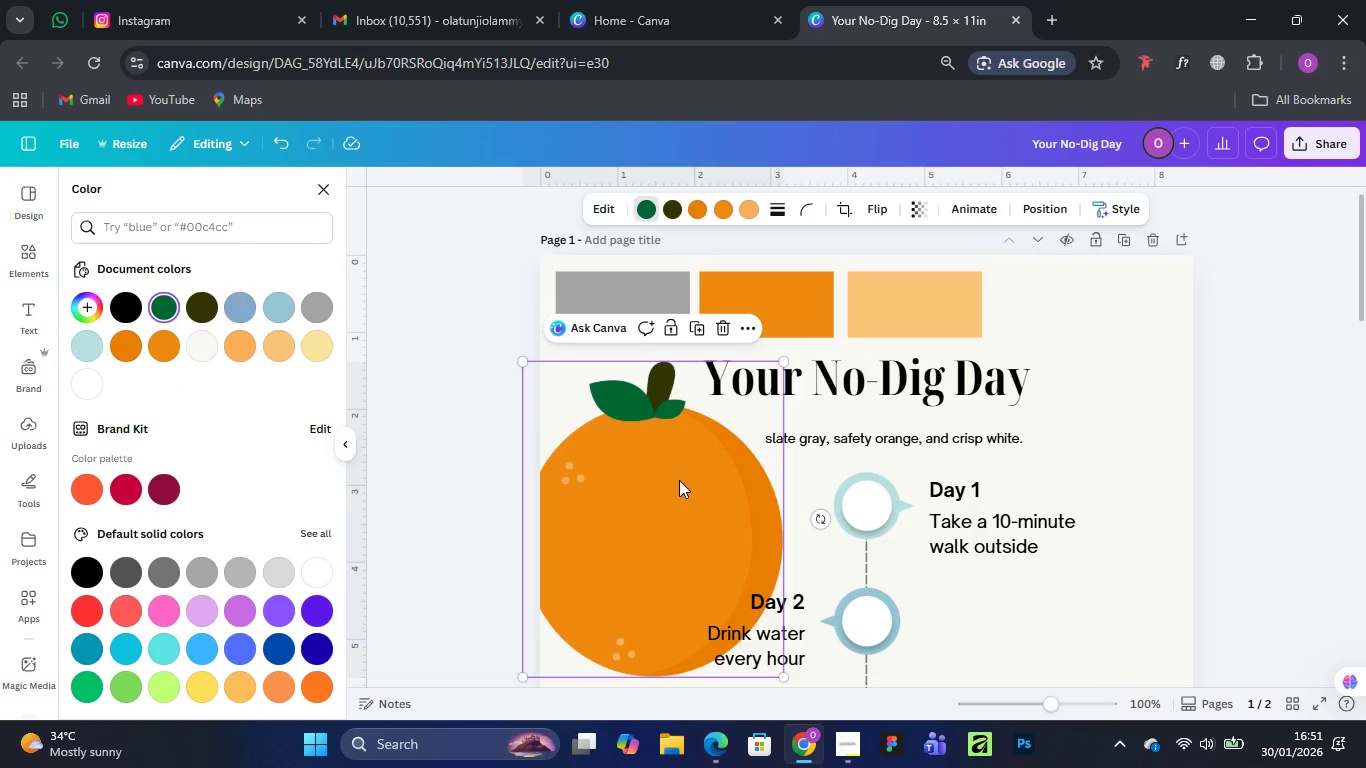 
key(Delete)
 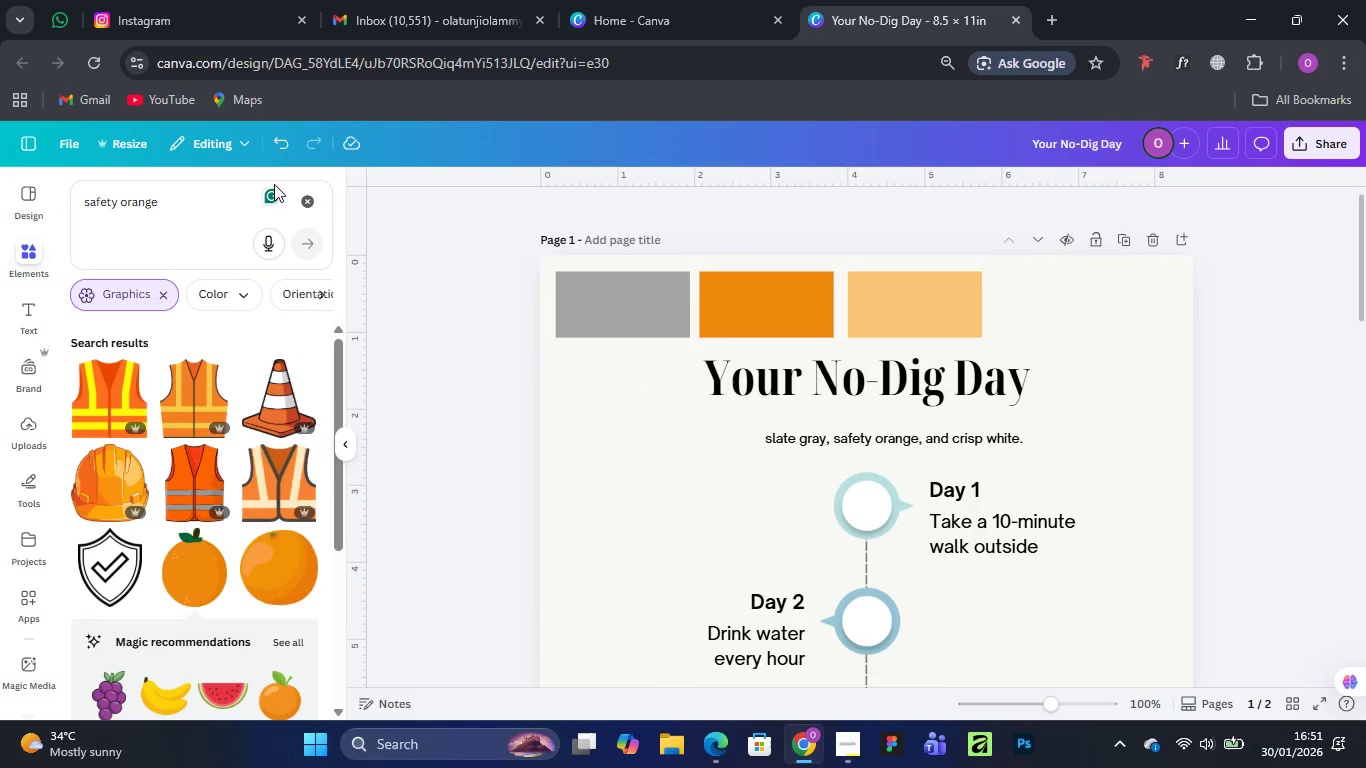 
left_click([304, 197])
 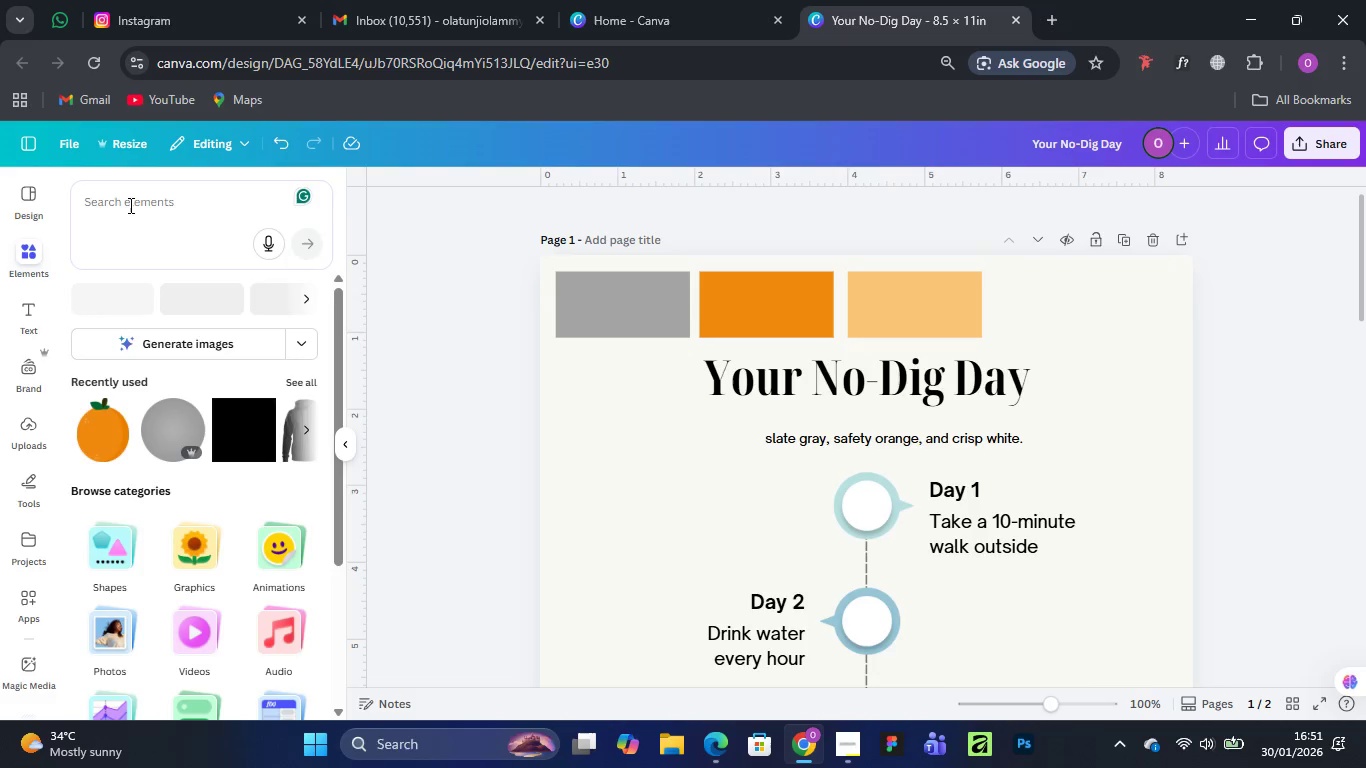 
left_click([129, 205])
 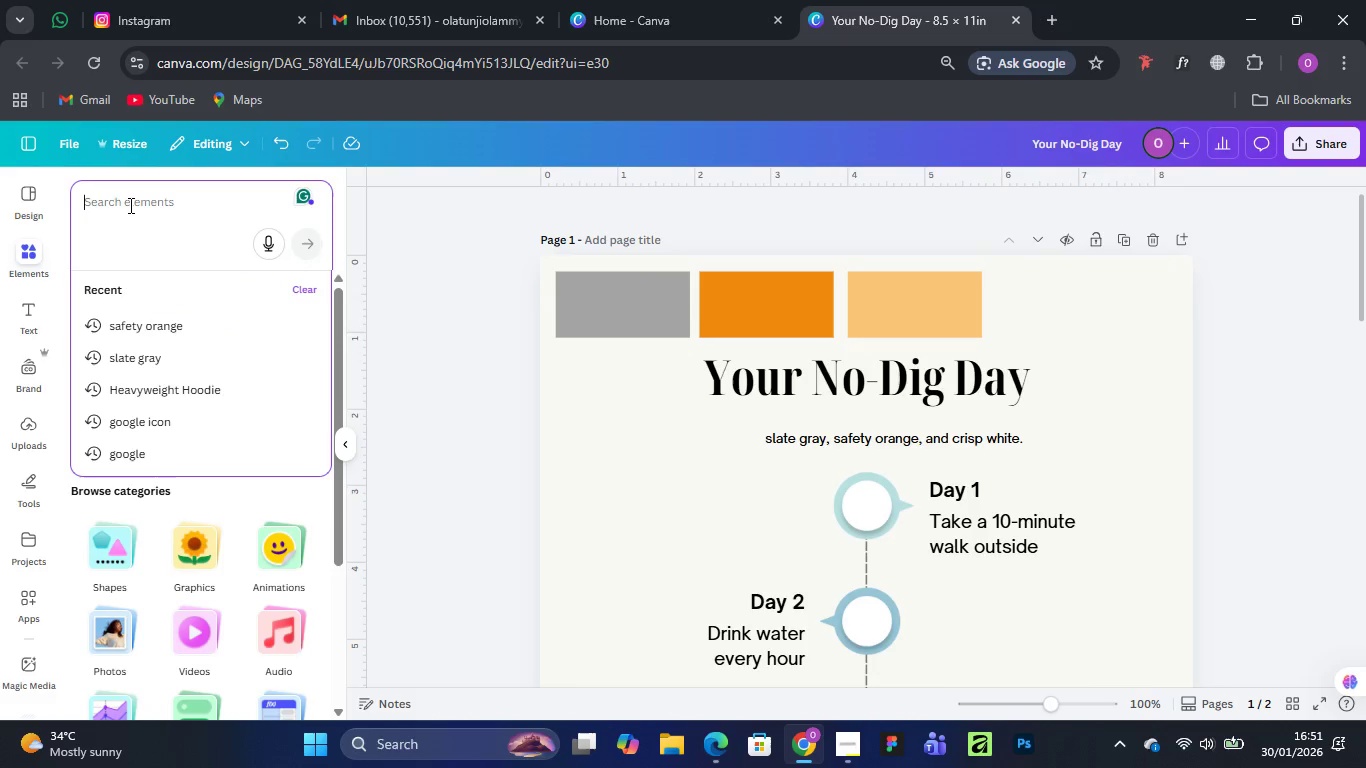 
type(crisp white)
 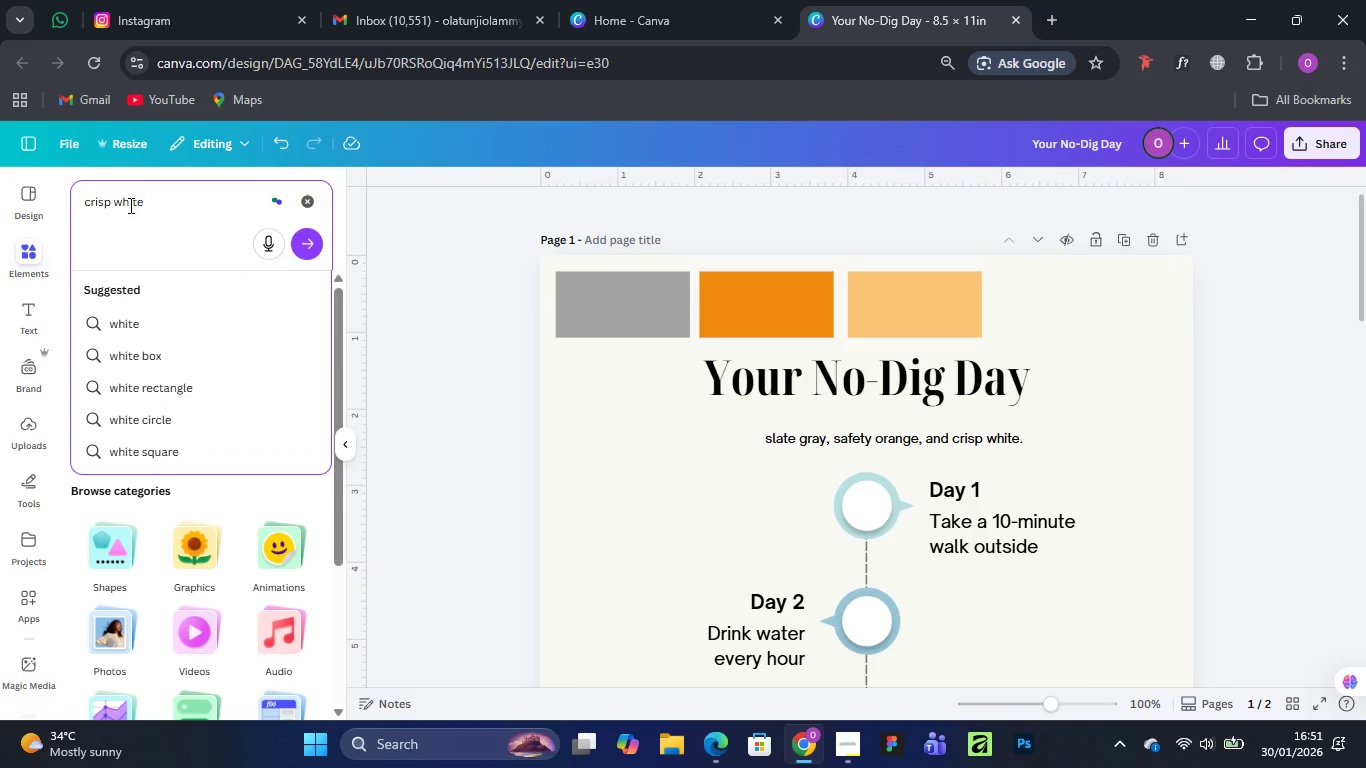 
key(Enter)
 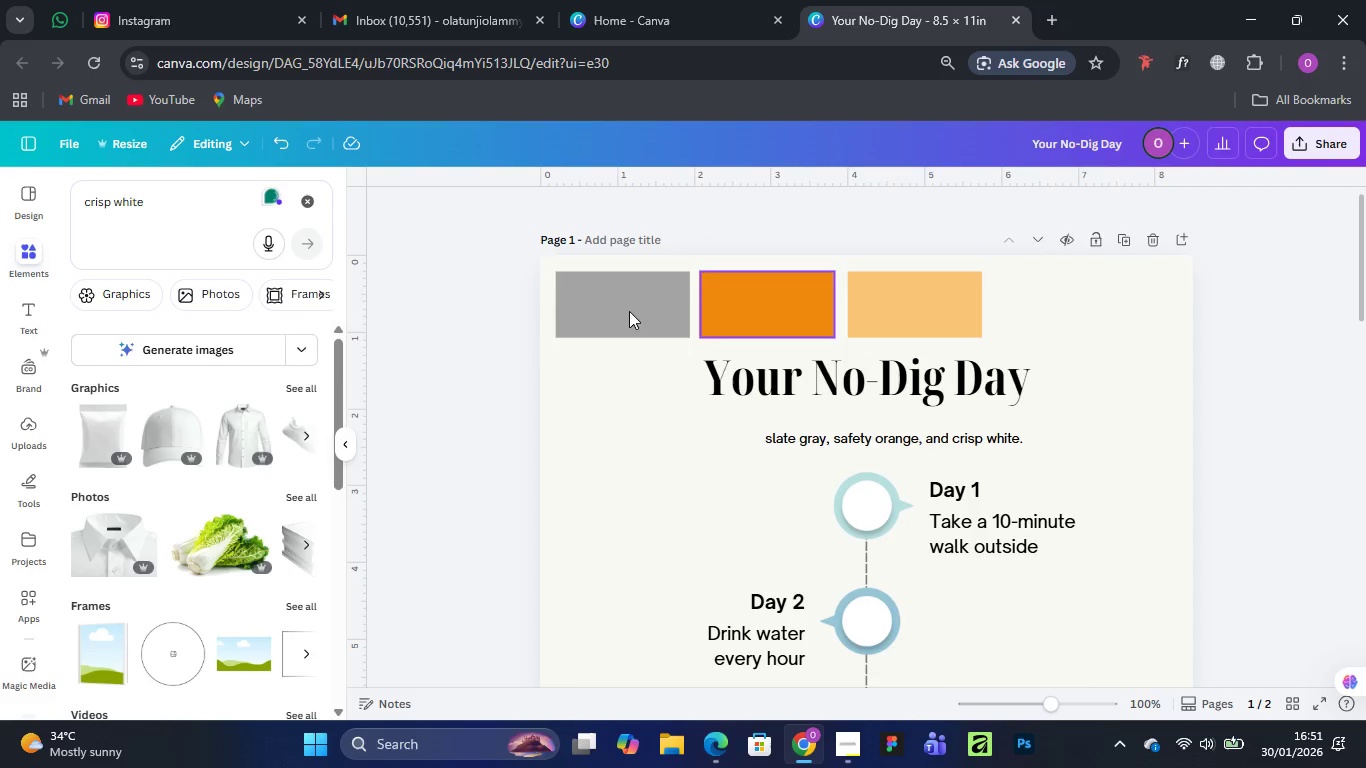 
wait(7.12)
 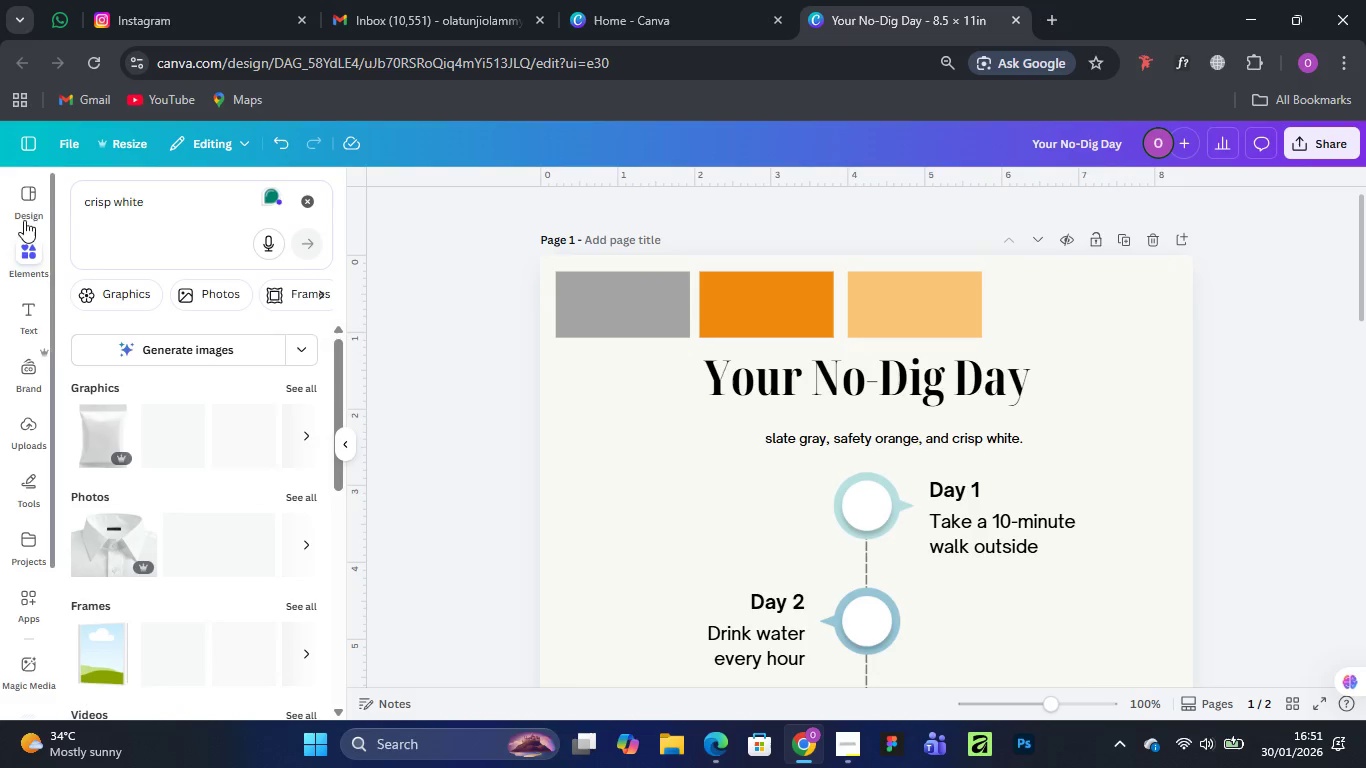 
left_click([163, 426])
 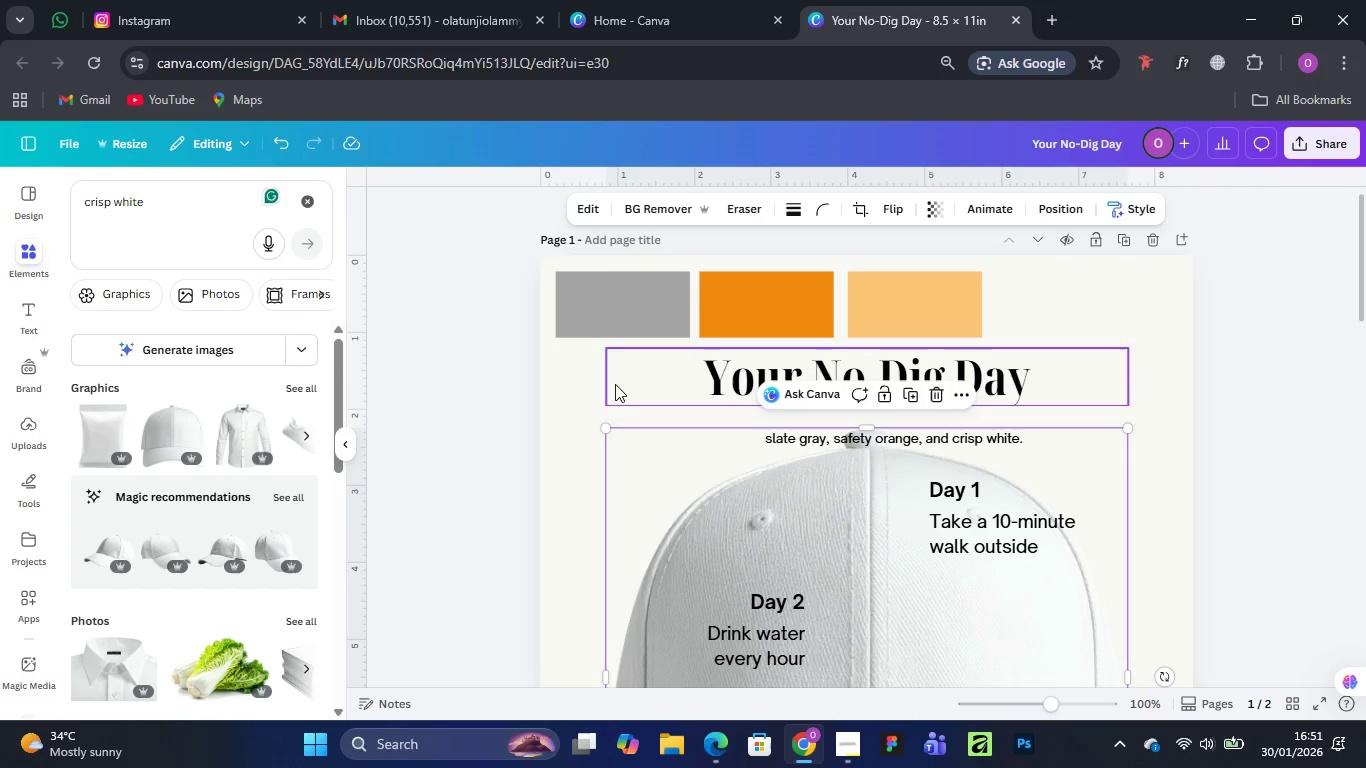 
left_click_drag(start_coordinate=[145, 204], to_coordinate=[66, 202])
 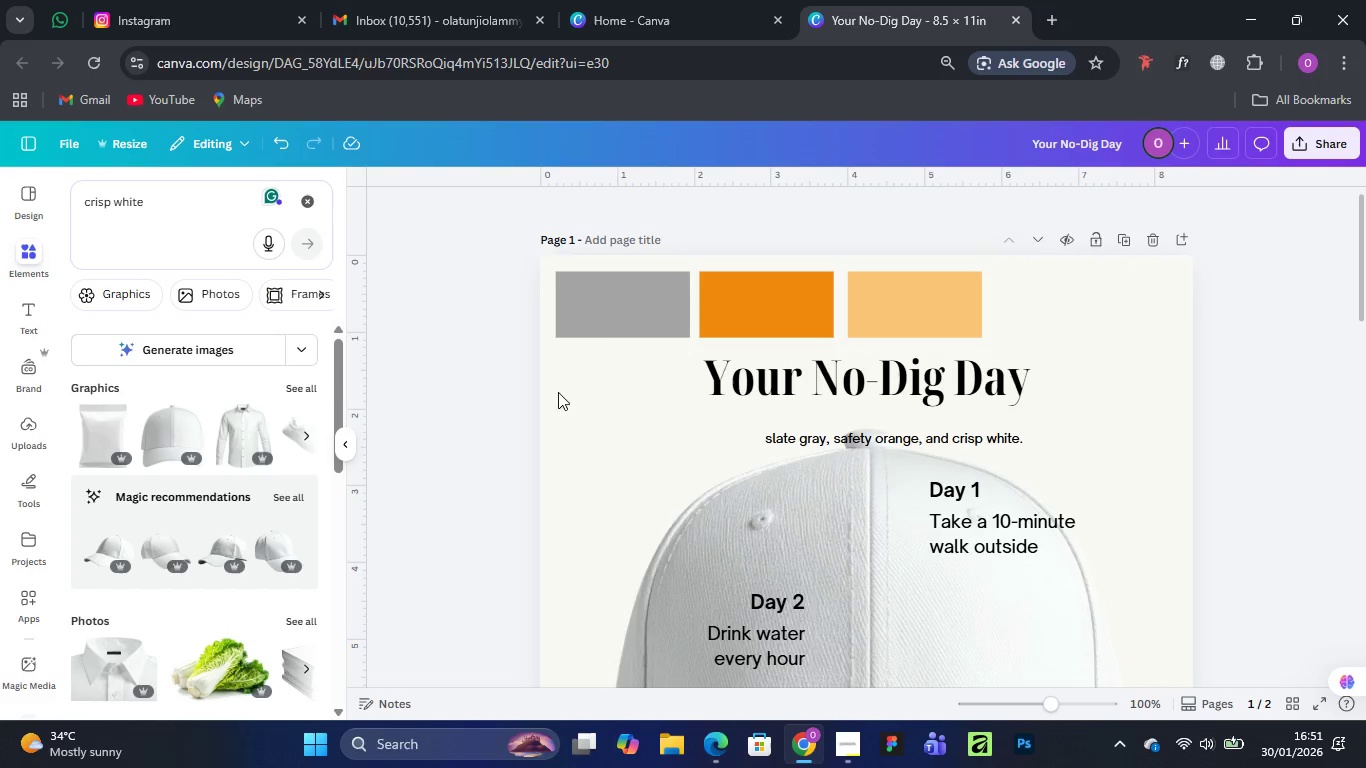 
double_click([613, 384])
 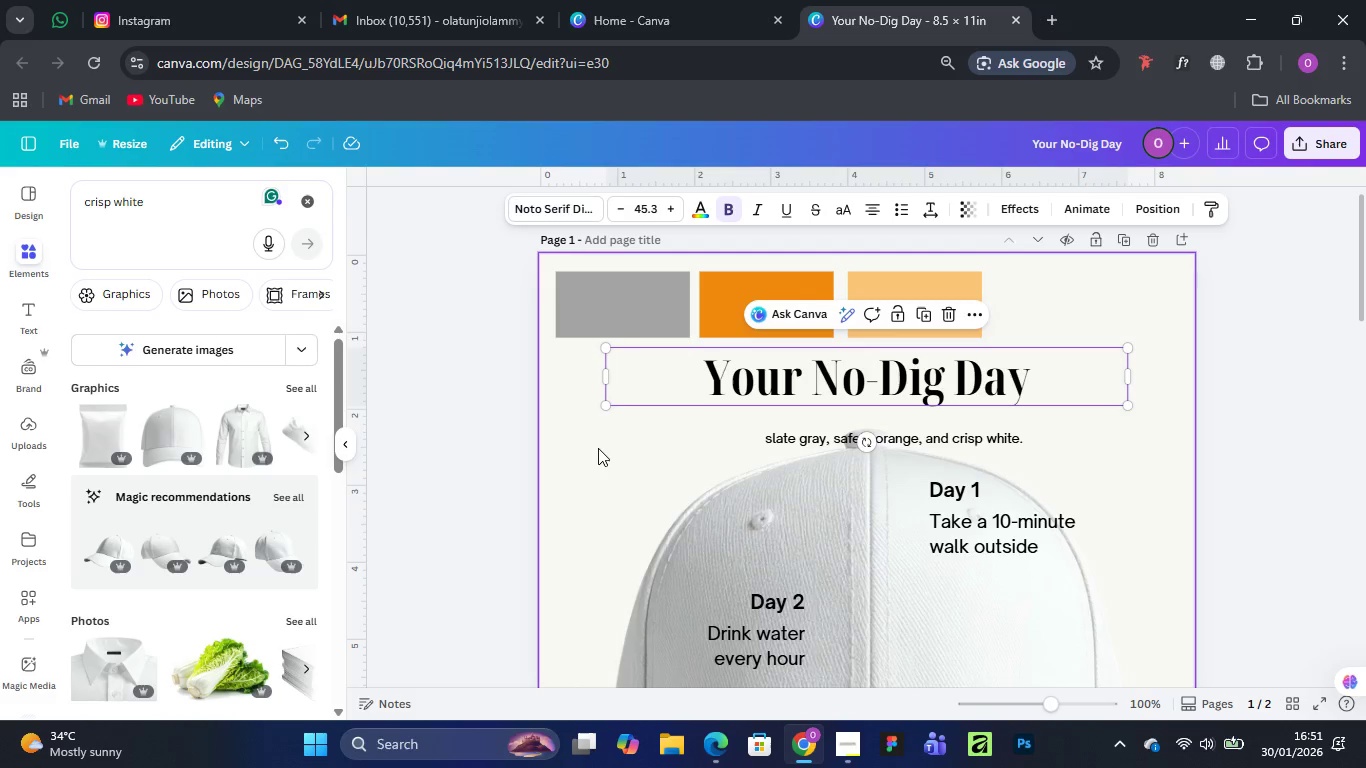 
left_click([598, 448])
 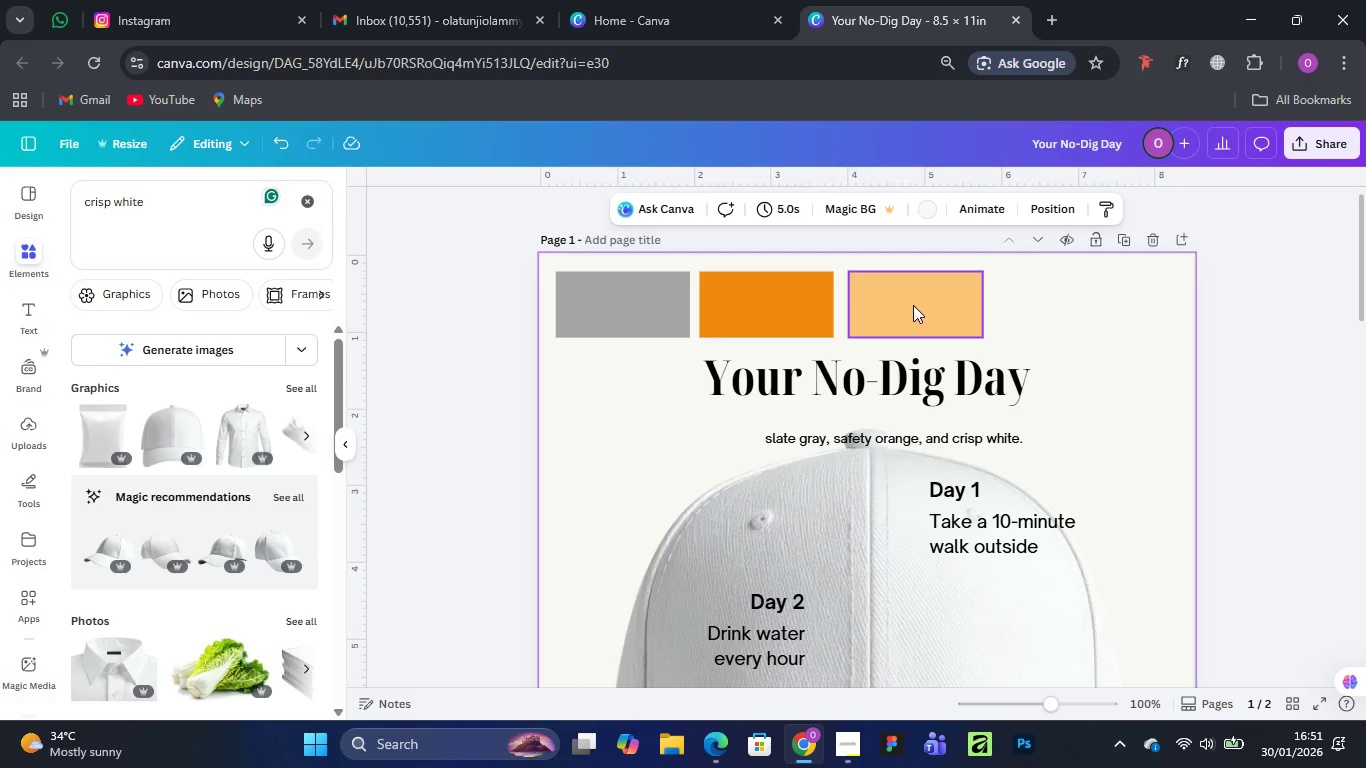 
left_click([914, 305])
 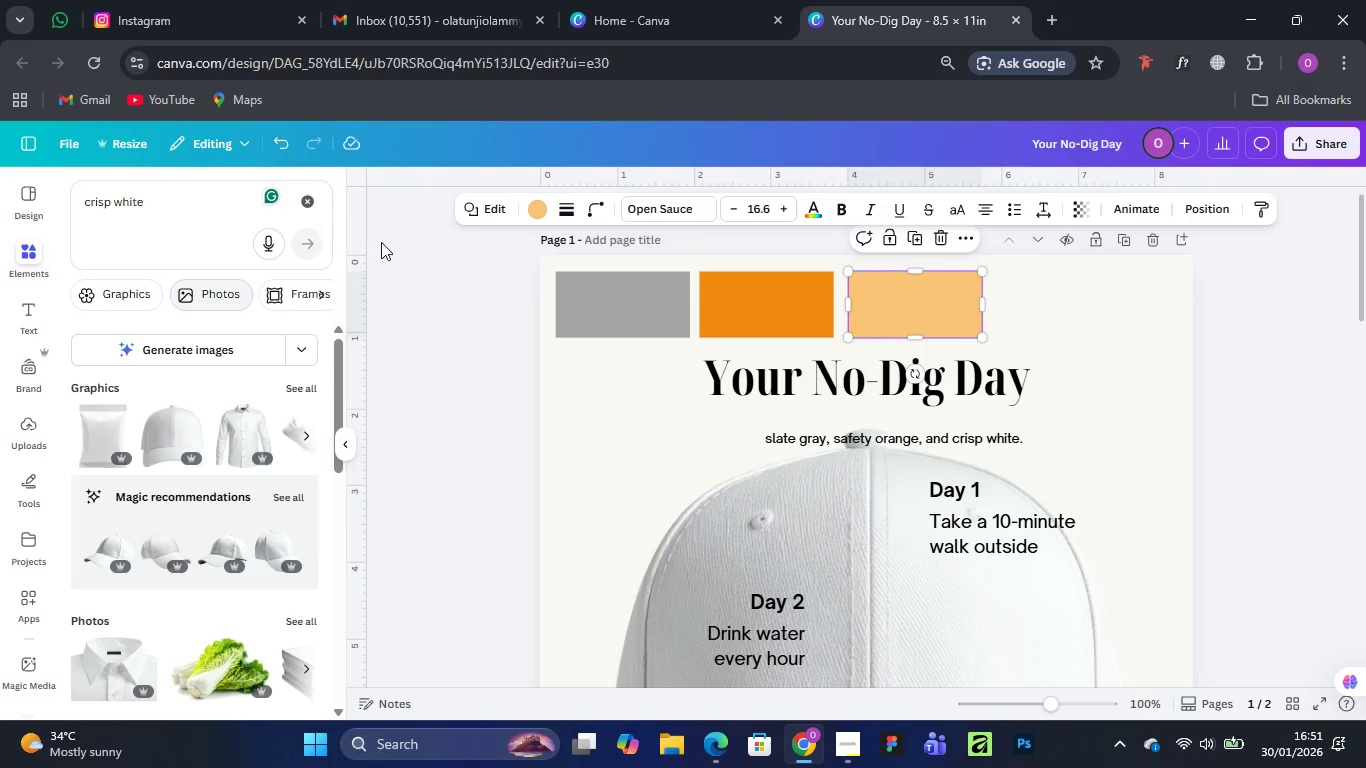 
left_click([530, 210])
 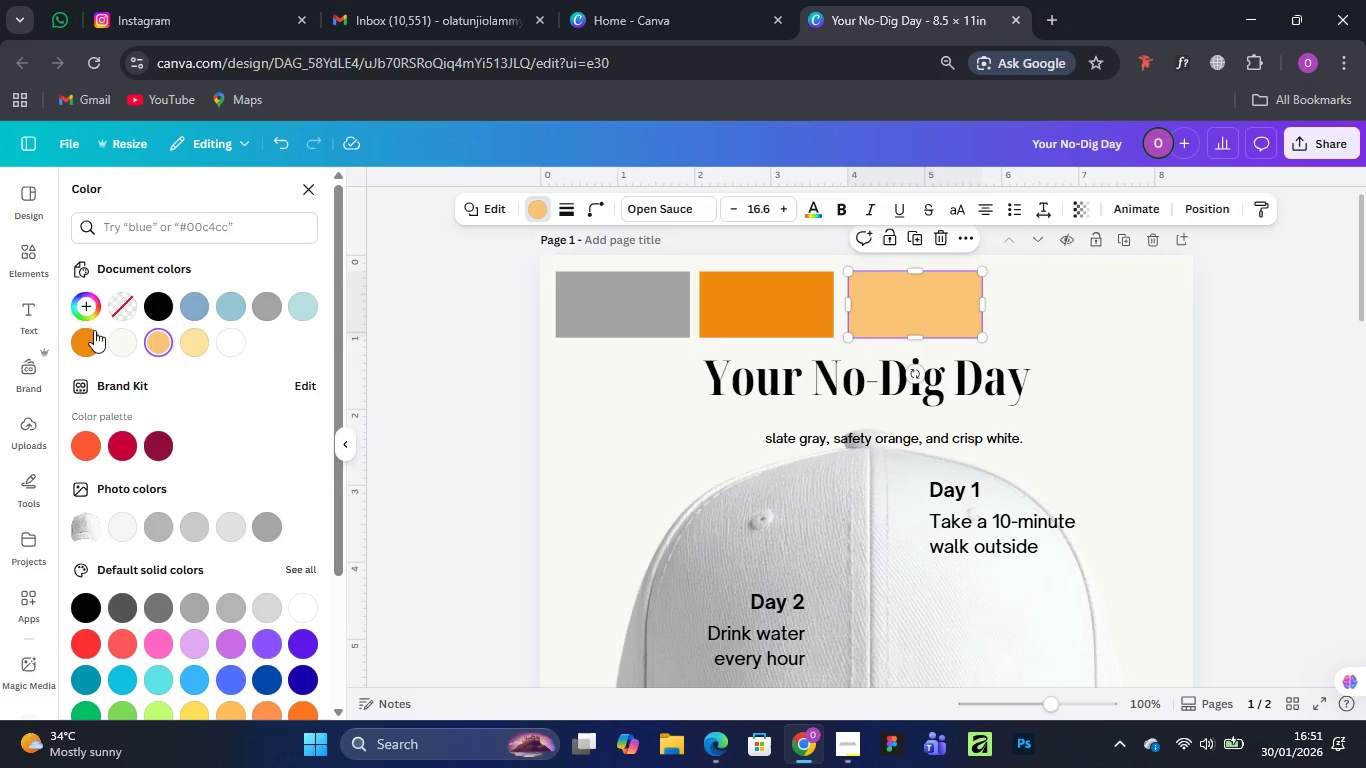 
left_click([82, 303])
 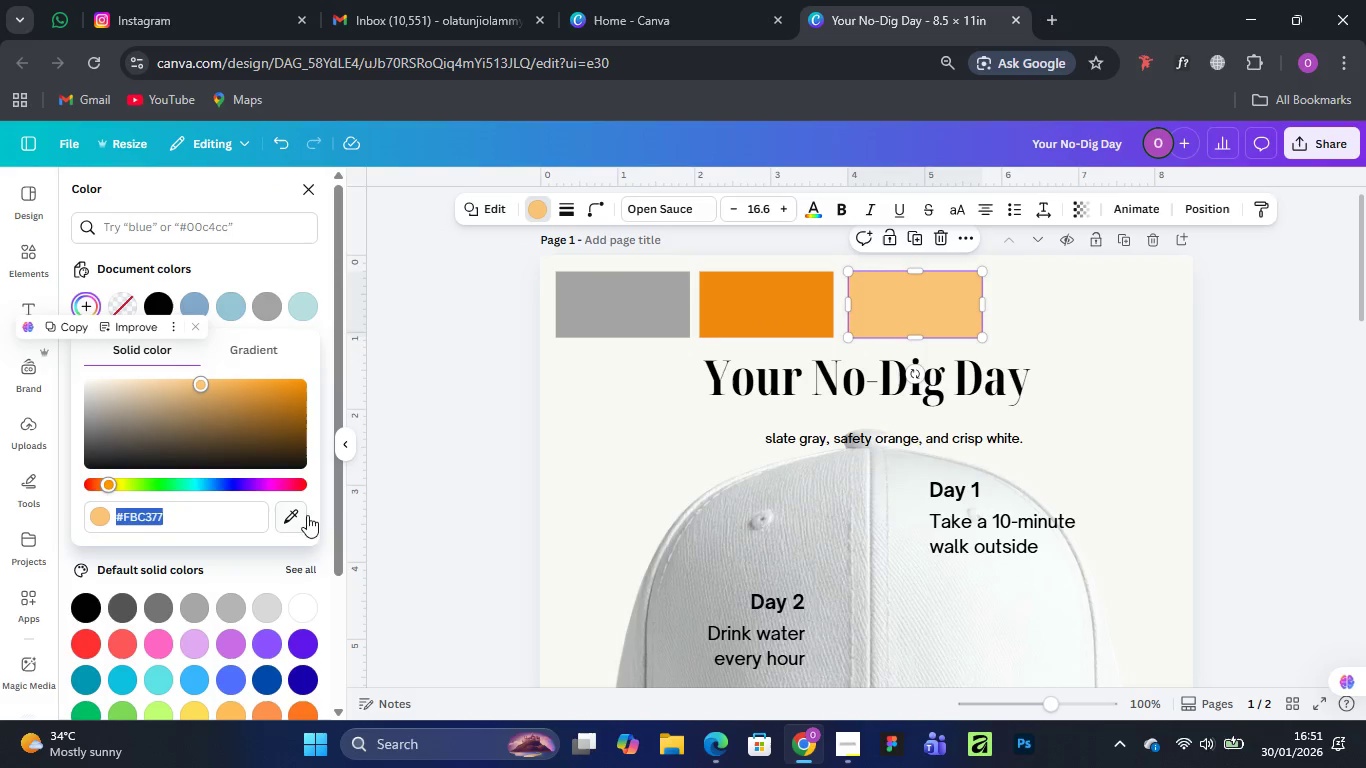 
left_click([280, 507])
 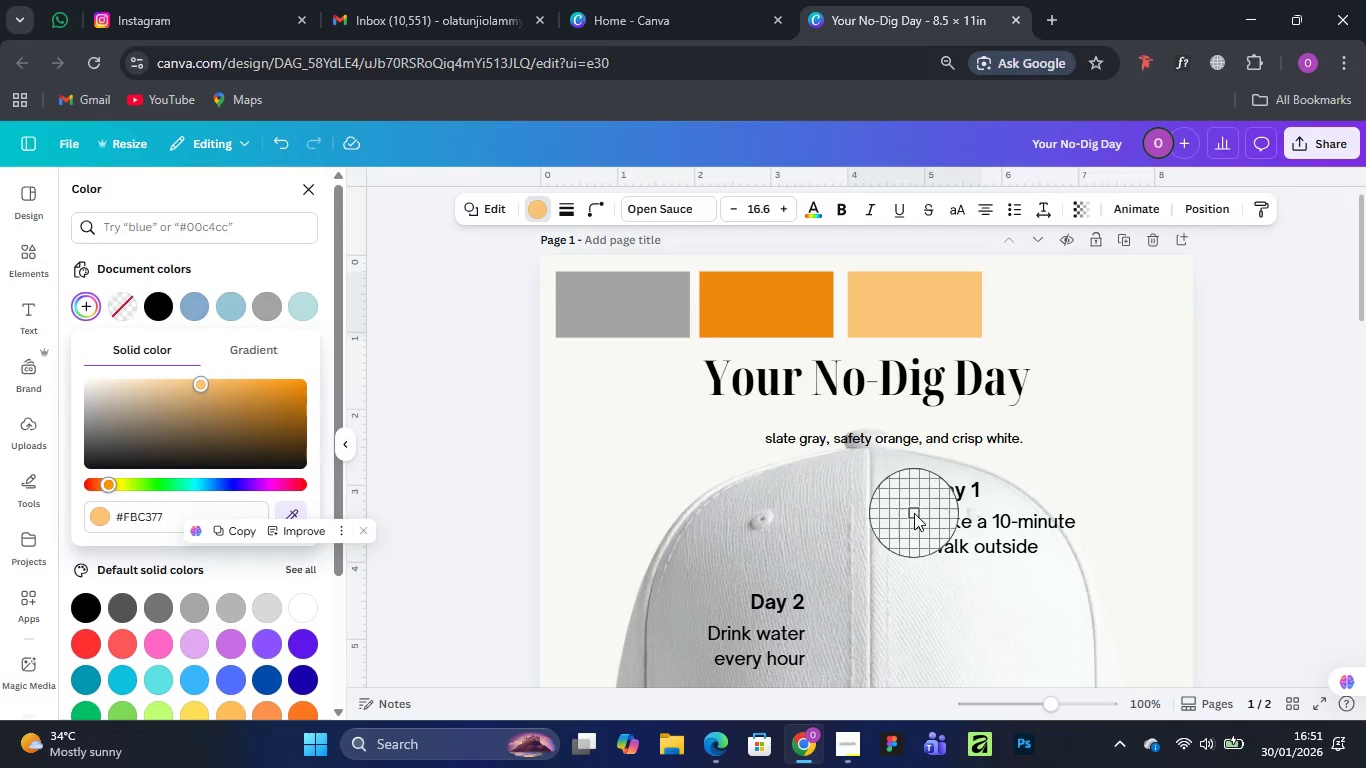 
left_click([899, 507])
 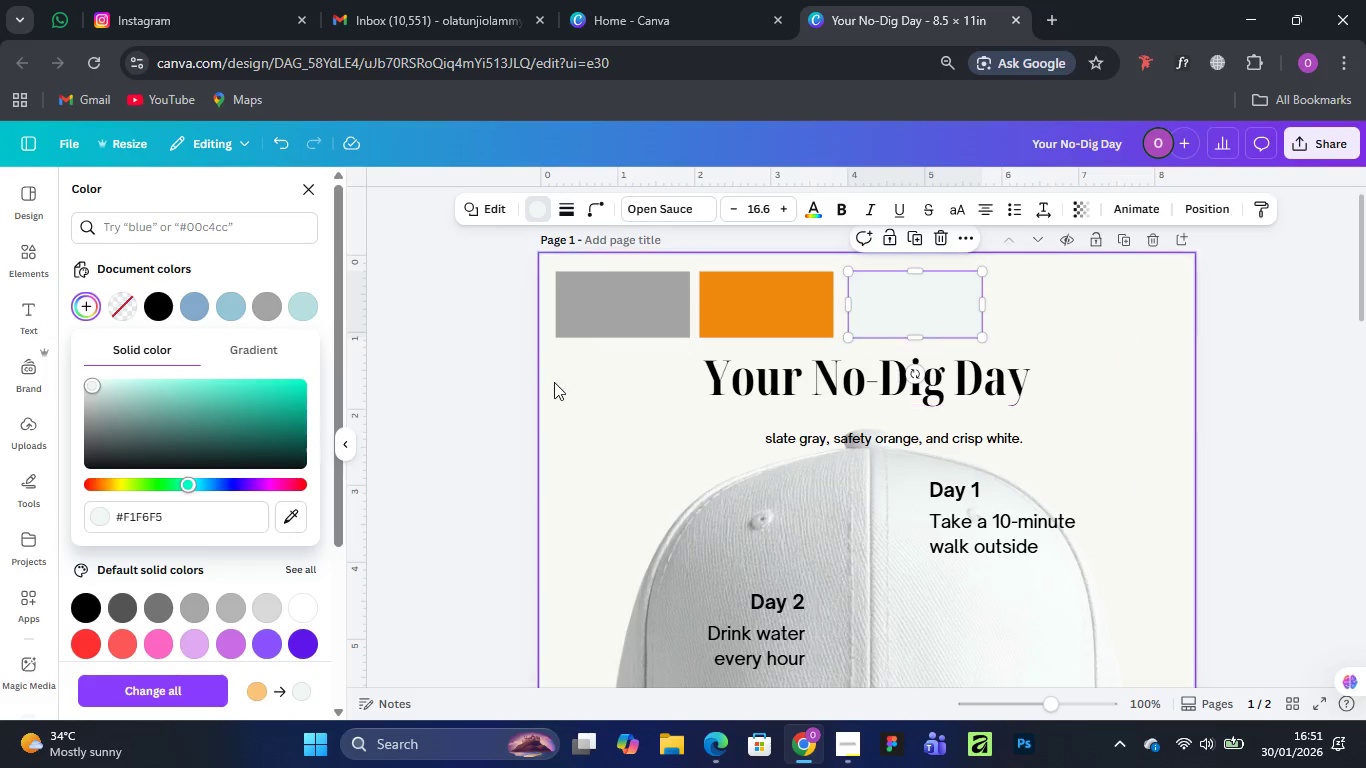 
left_click([554, 382])
 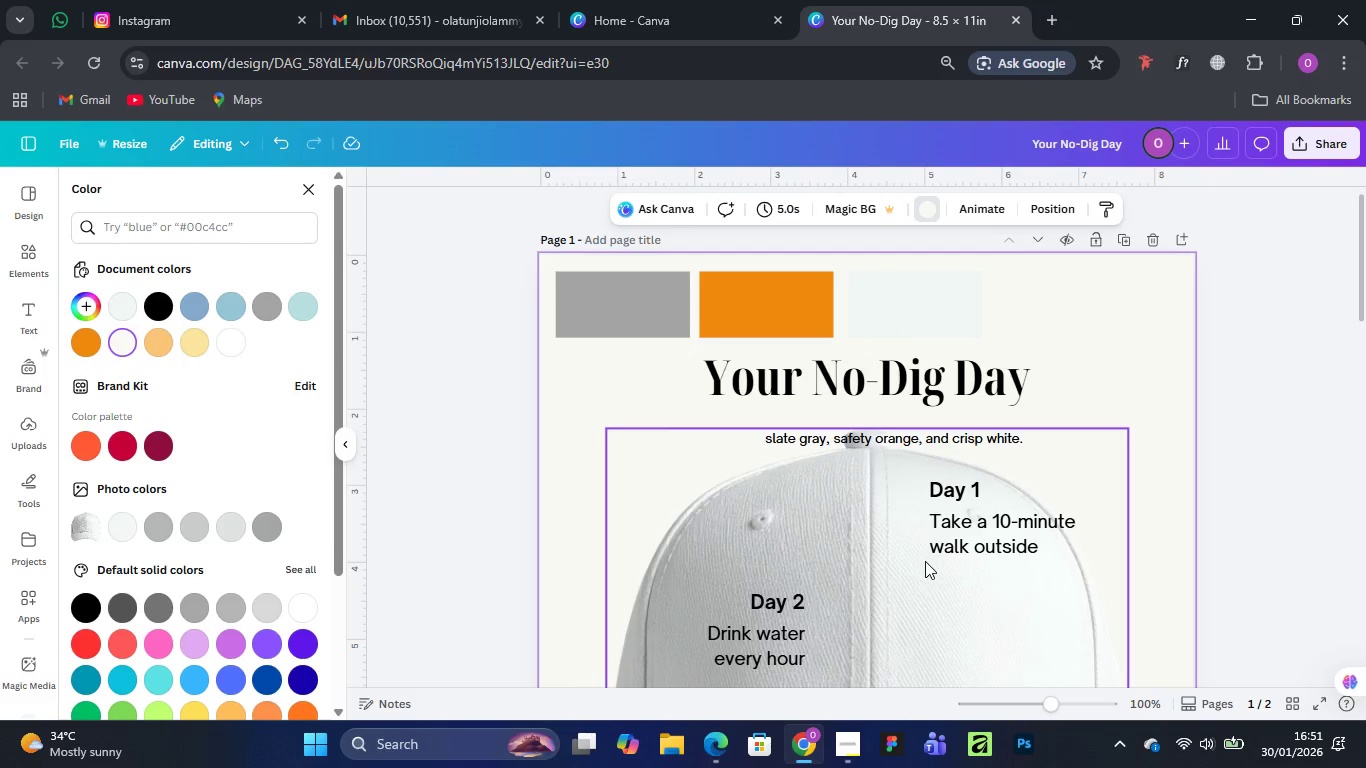 
left_click([862, 568])